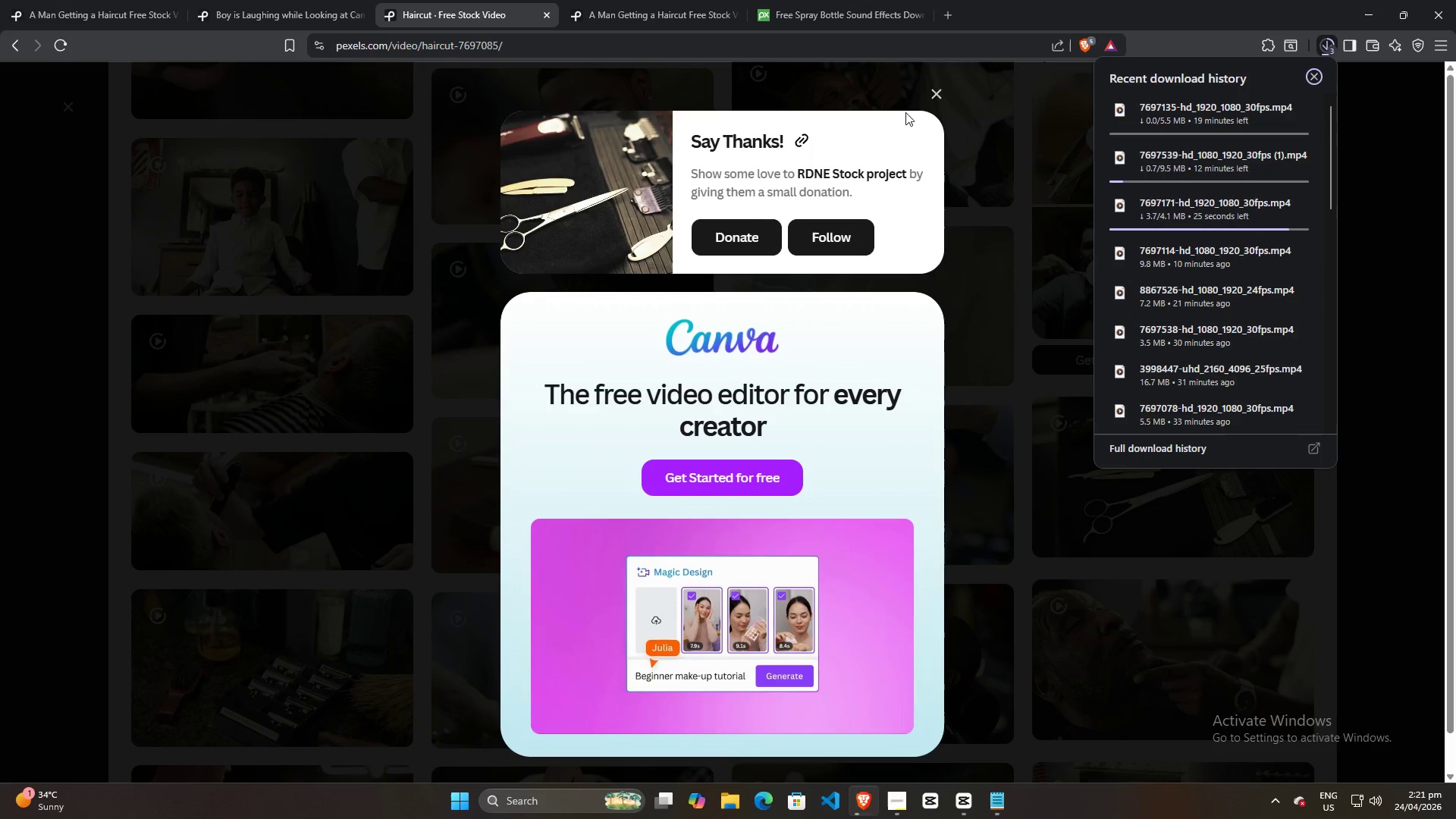 
left_click([933, 100])
 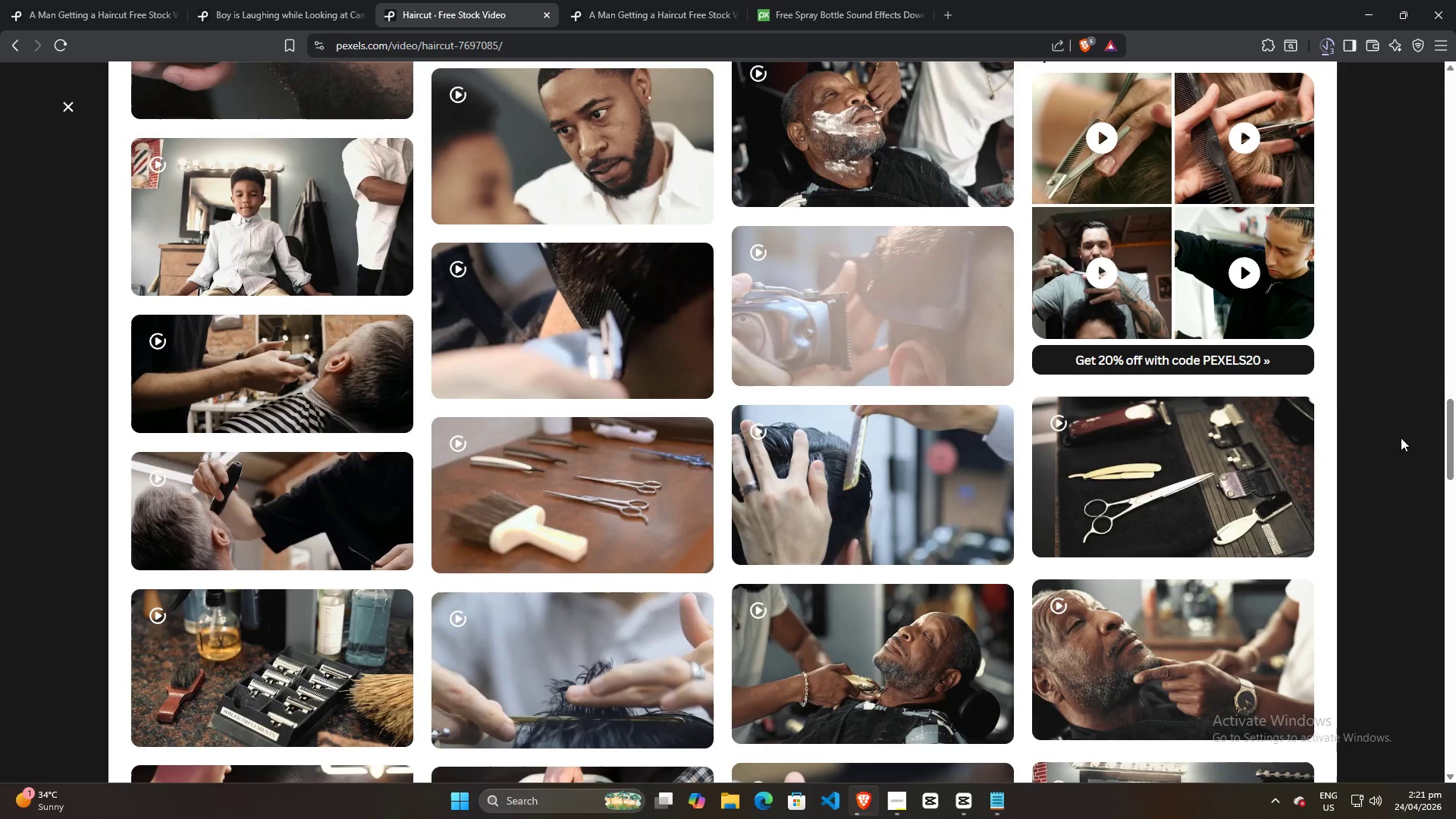 
scroll: coordinate [1360, 422], scroll_direction: down, amount: 42.0
 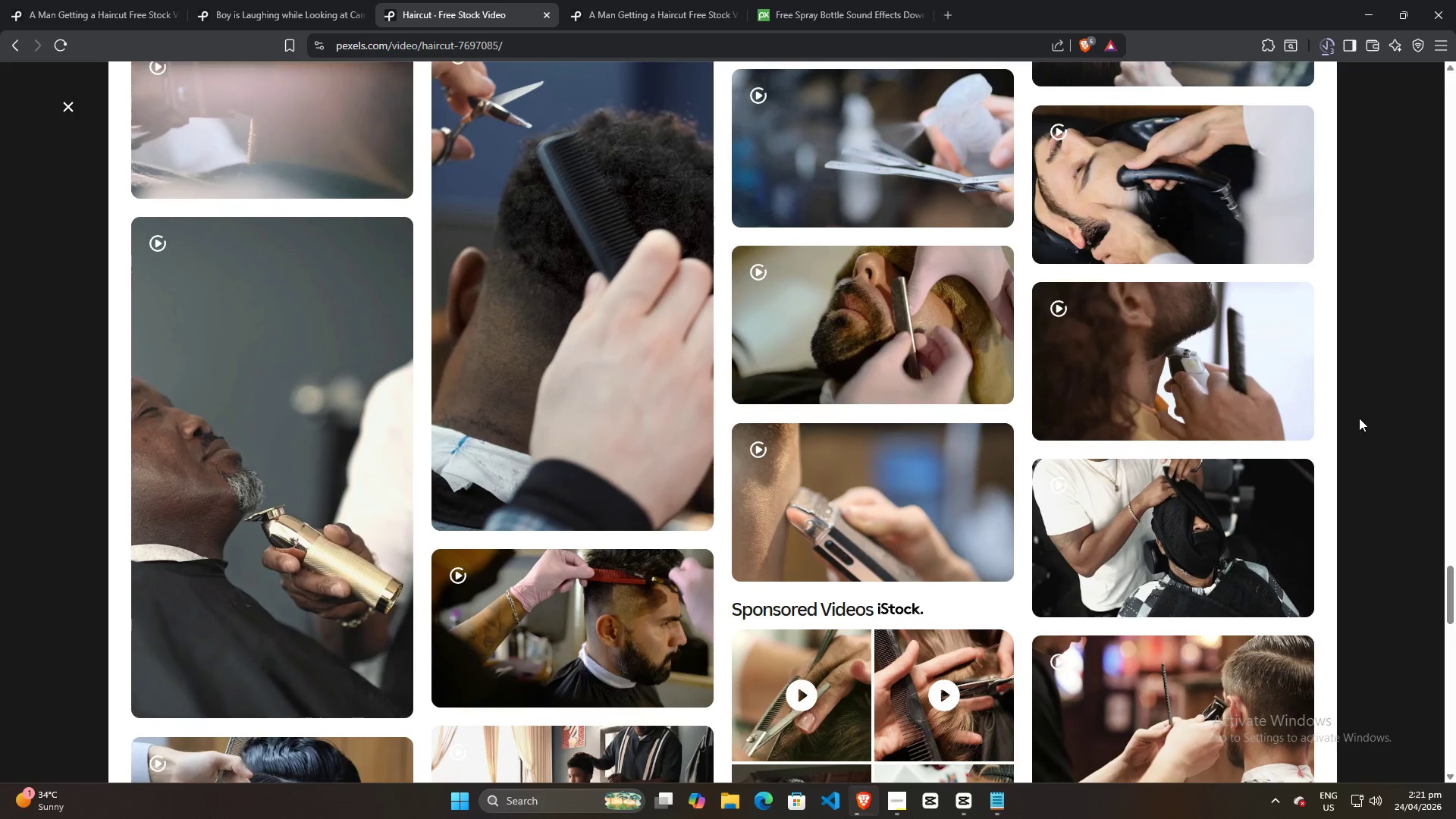 
scroll: coordinate [1209, 460], scroll_direction: down, amount: 31.0
 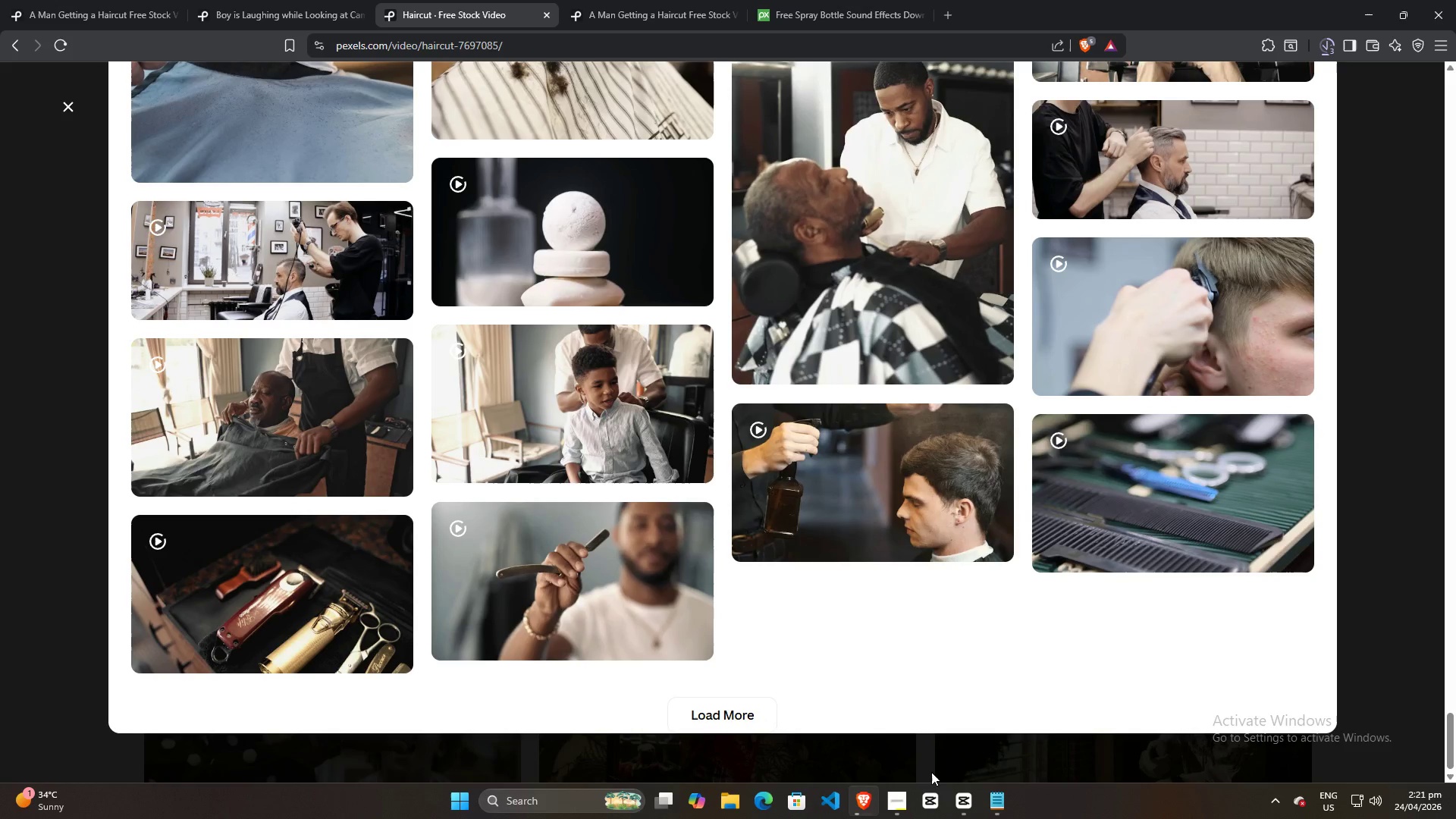 
left_click([899, 794])
 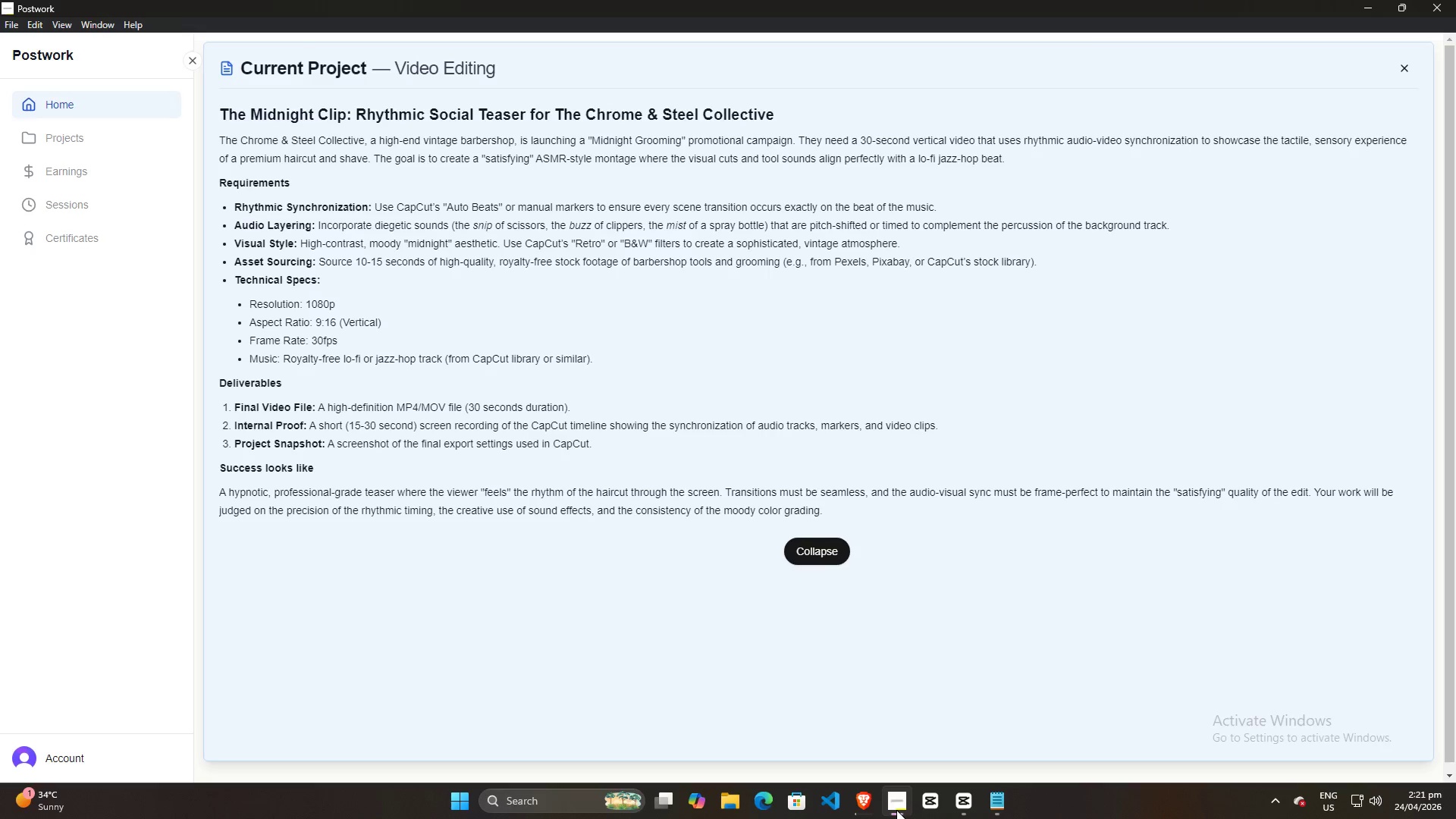 
wait(12.86)
 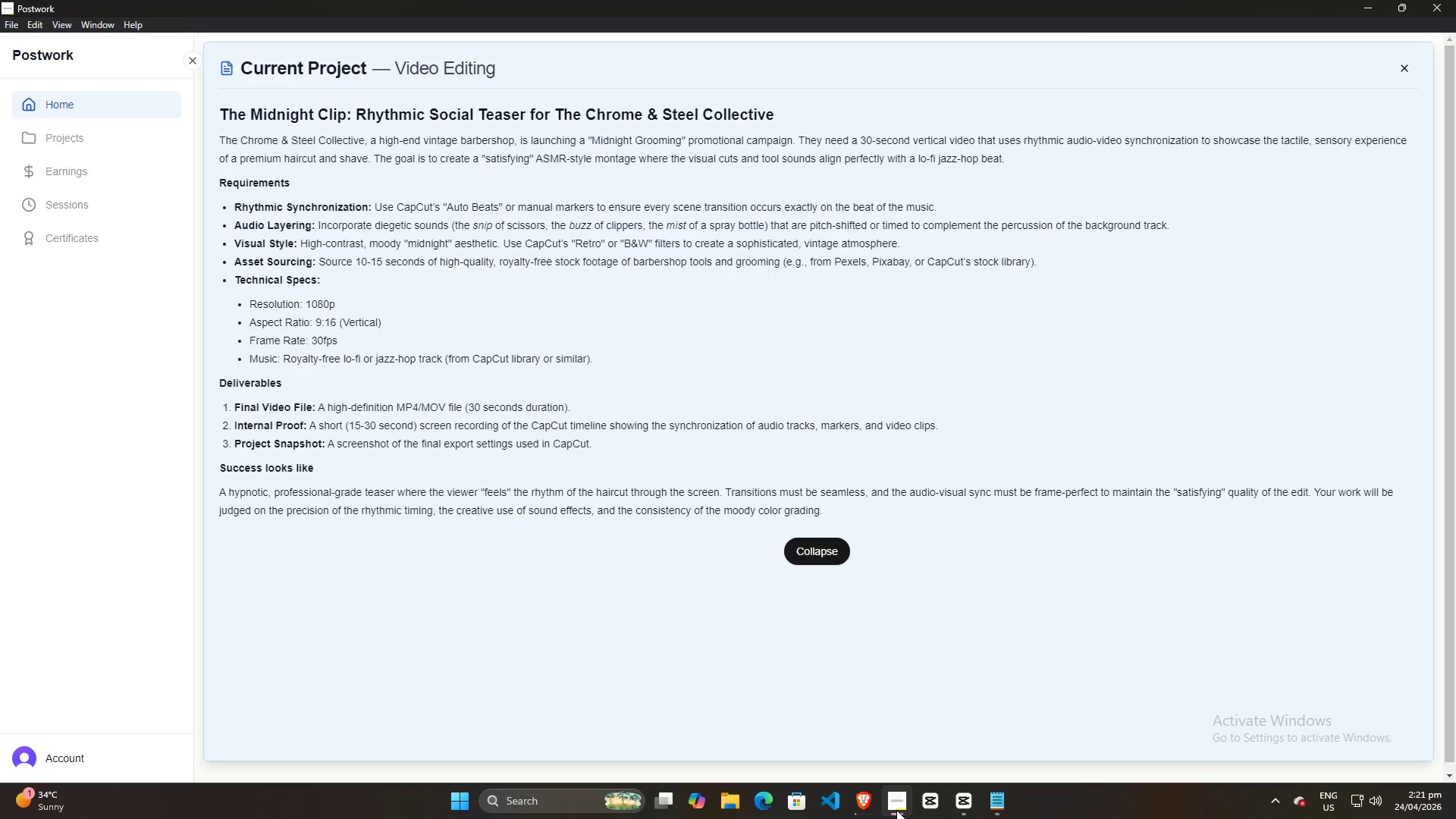 
left_click([874, 799])
 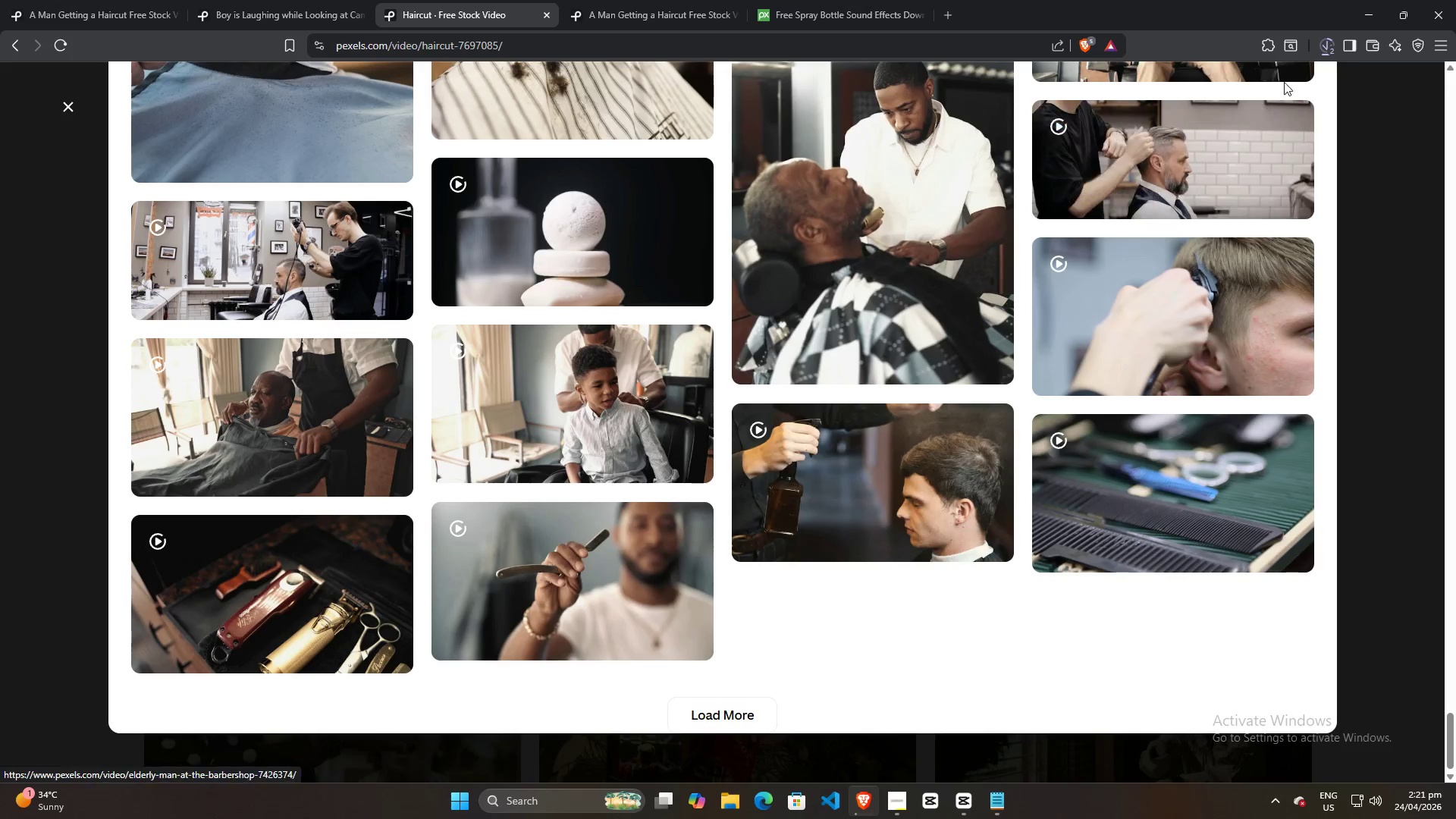 
left_click([1327, 46])
 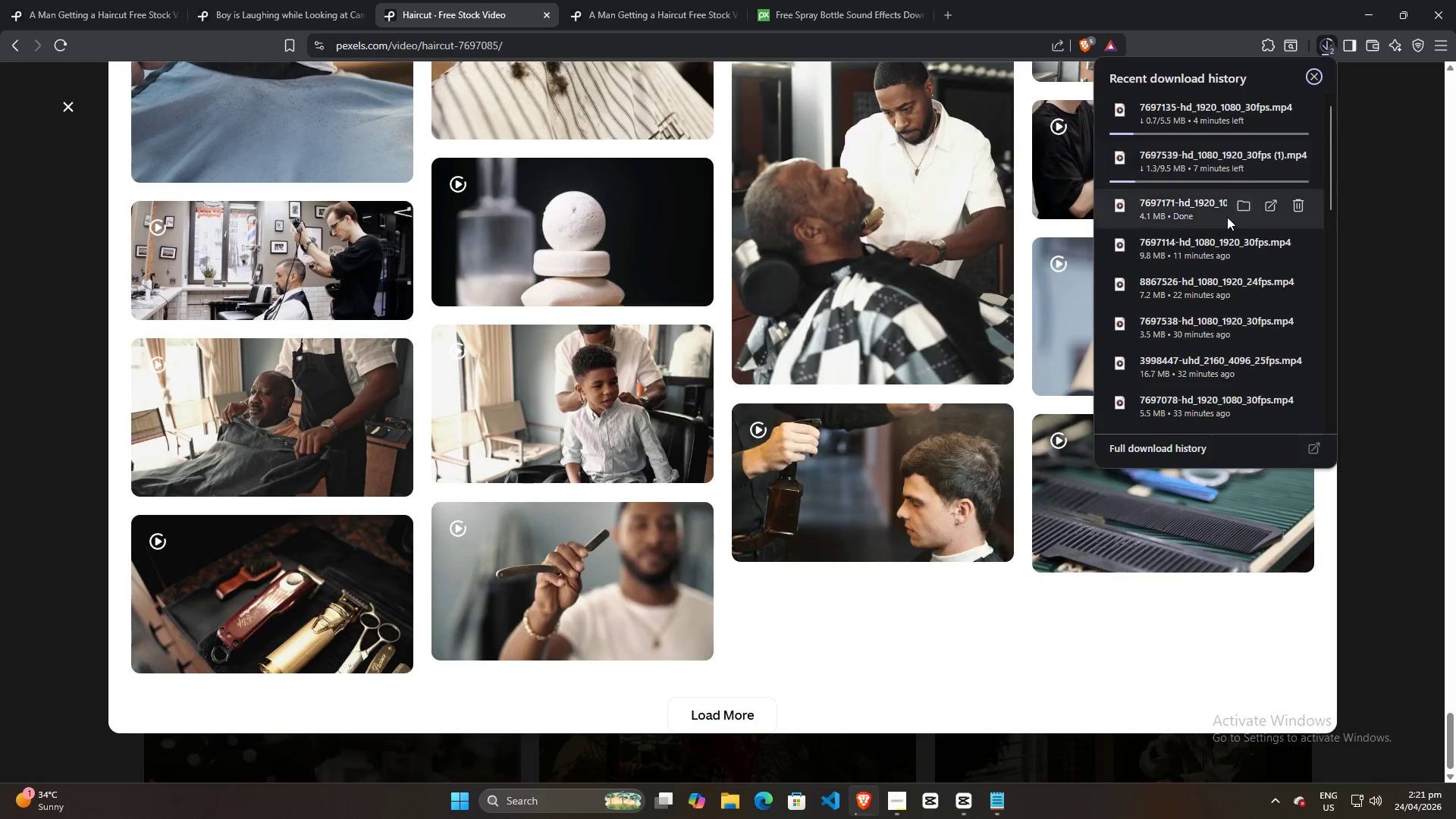 
left_click_drag(start_coordinate=[1203, 211], to_coordinate=[374, 404])
 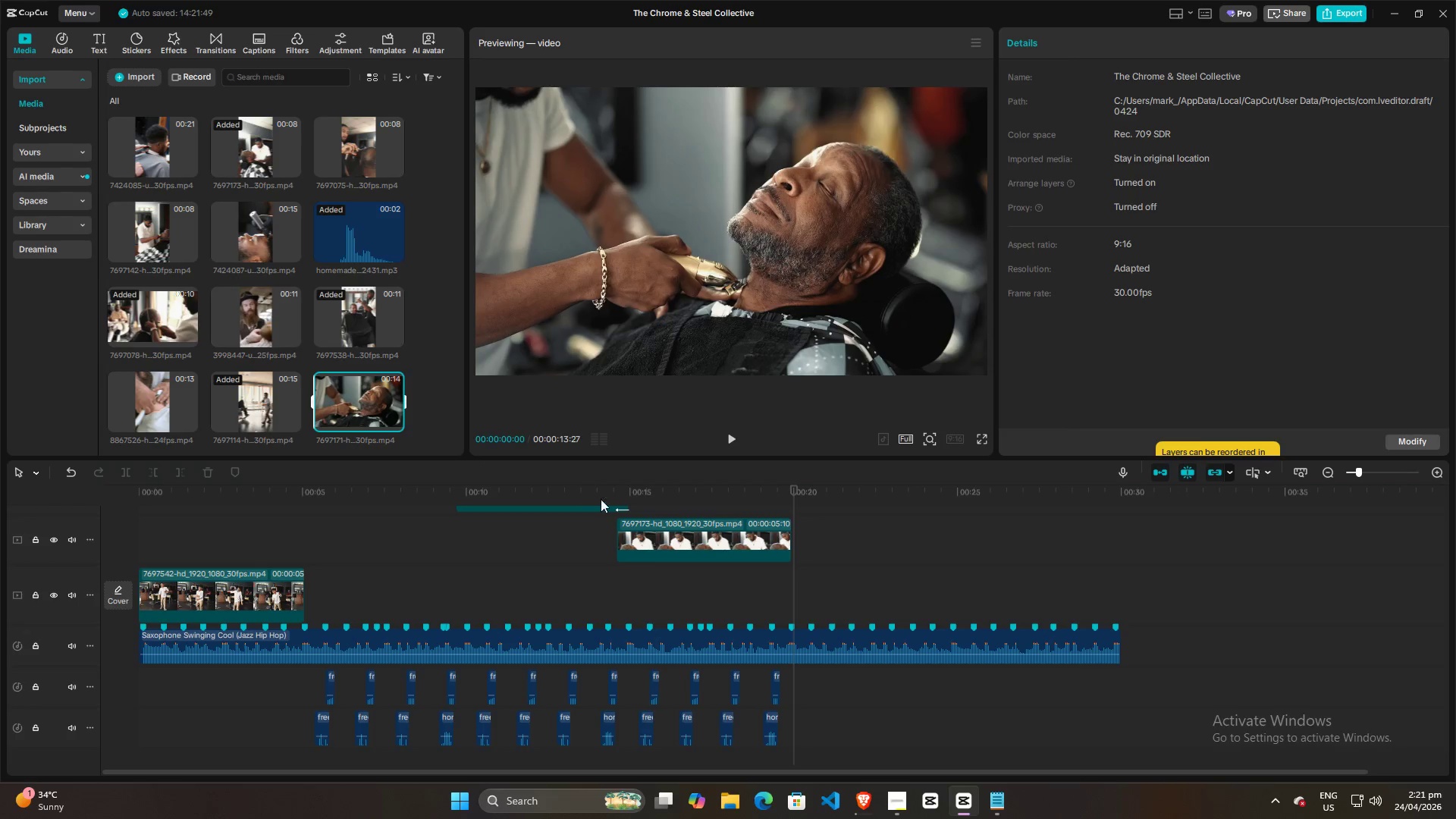 
scroll: coordinate [699, 601], scroll_direction: up, amount: 4.0
 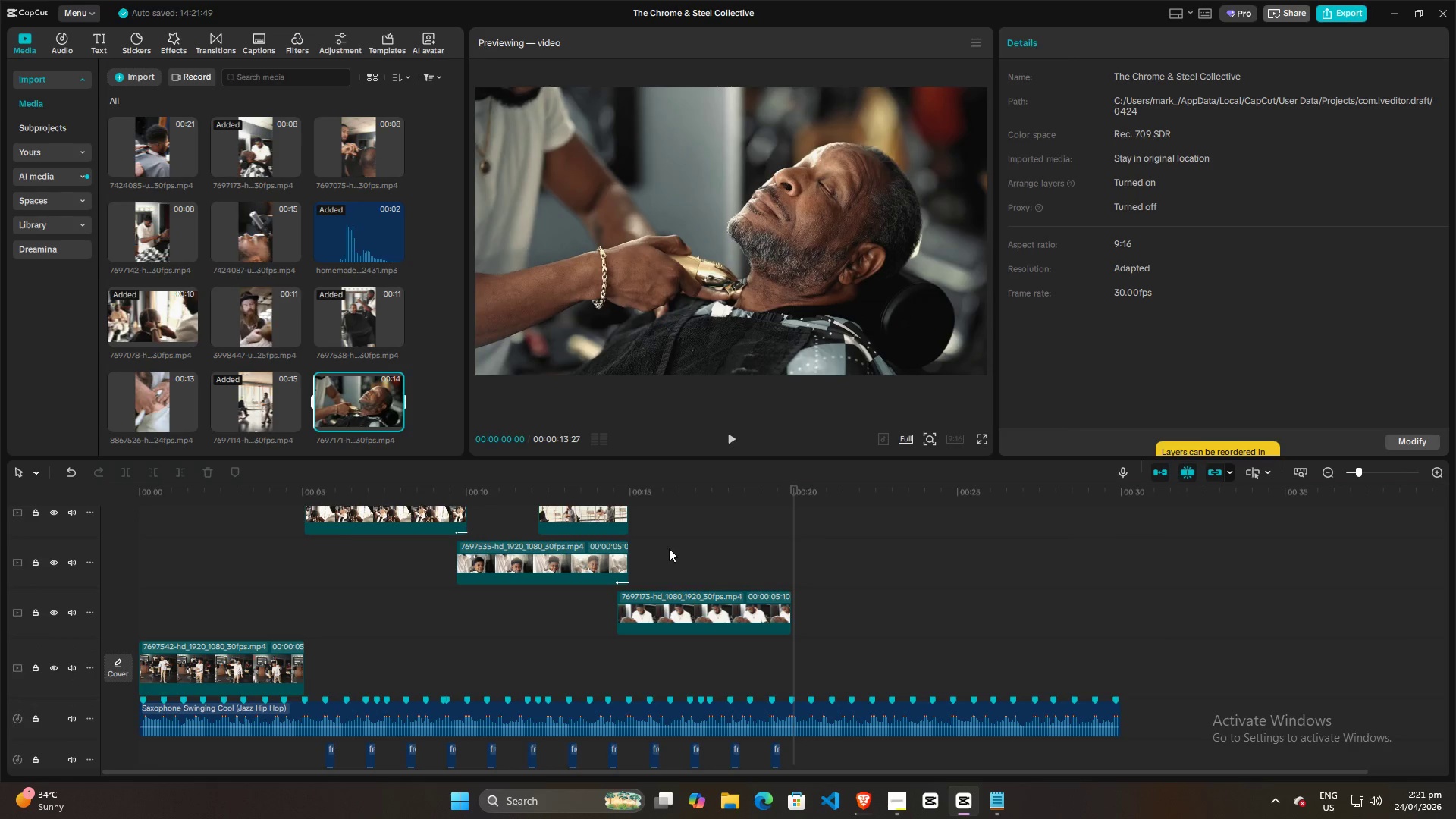 
left_click([684, 548])
 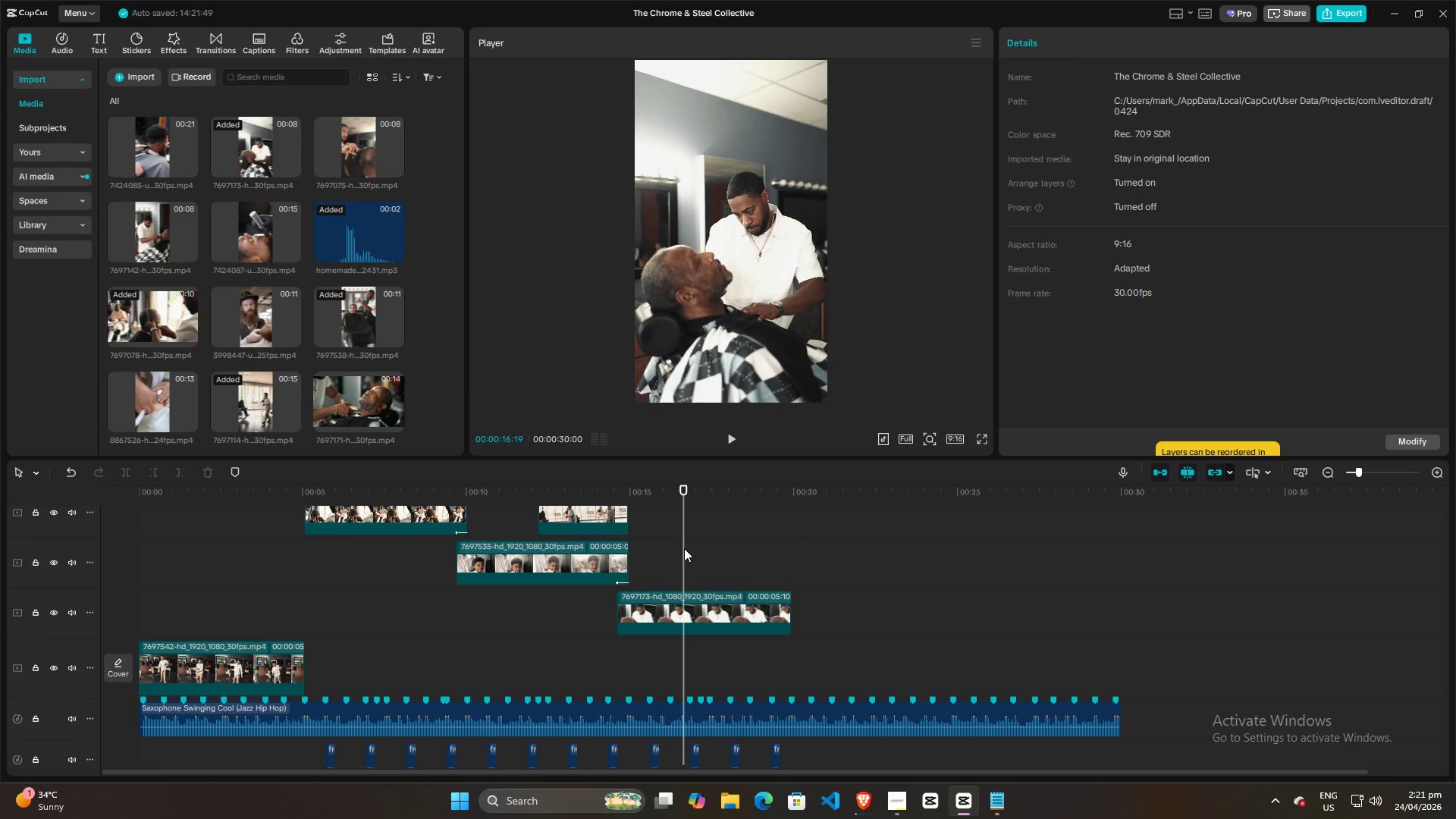 
key(Space)
 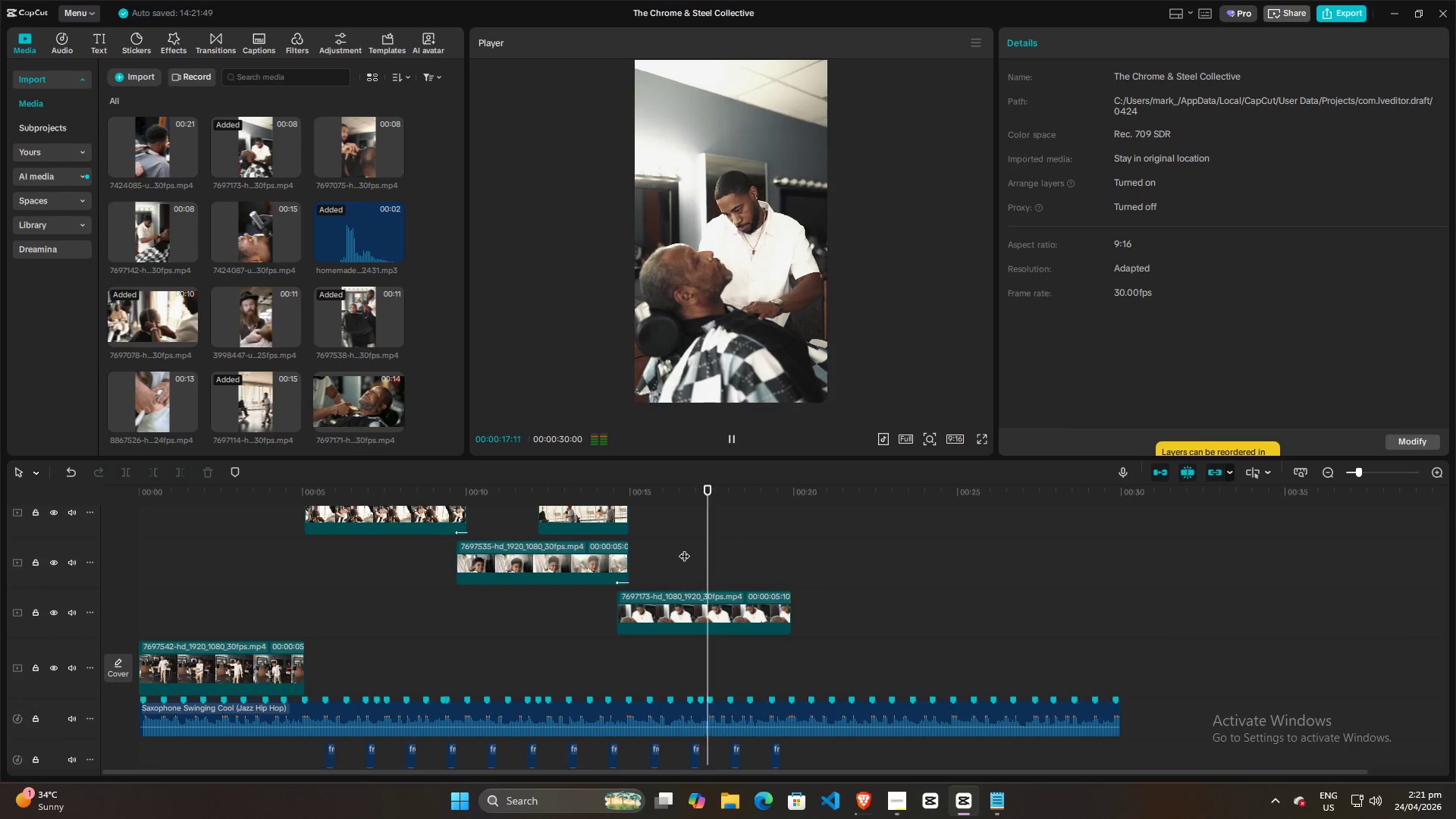 
key(Space)
 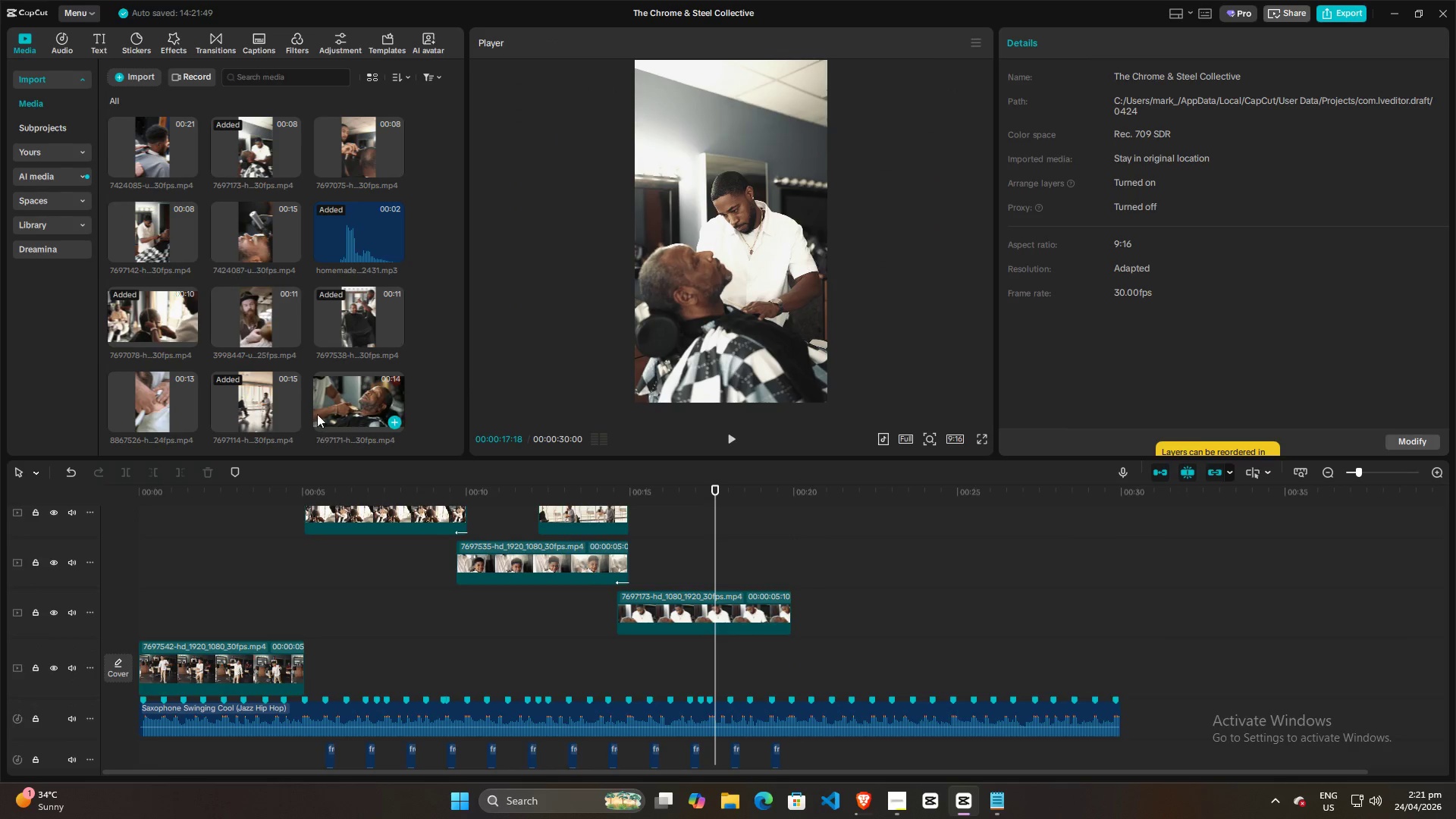 
left_click_drag(start_coordinate=[359, 402], to_coordinate=[701, 547])
 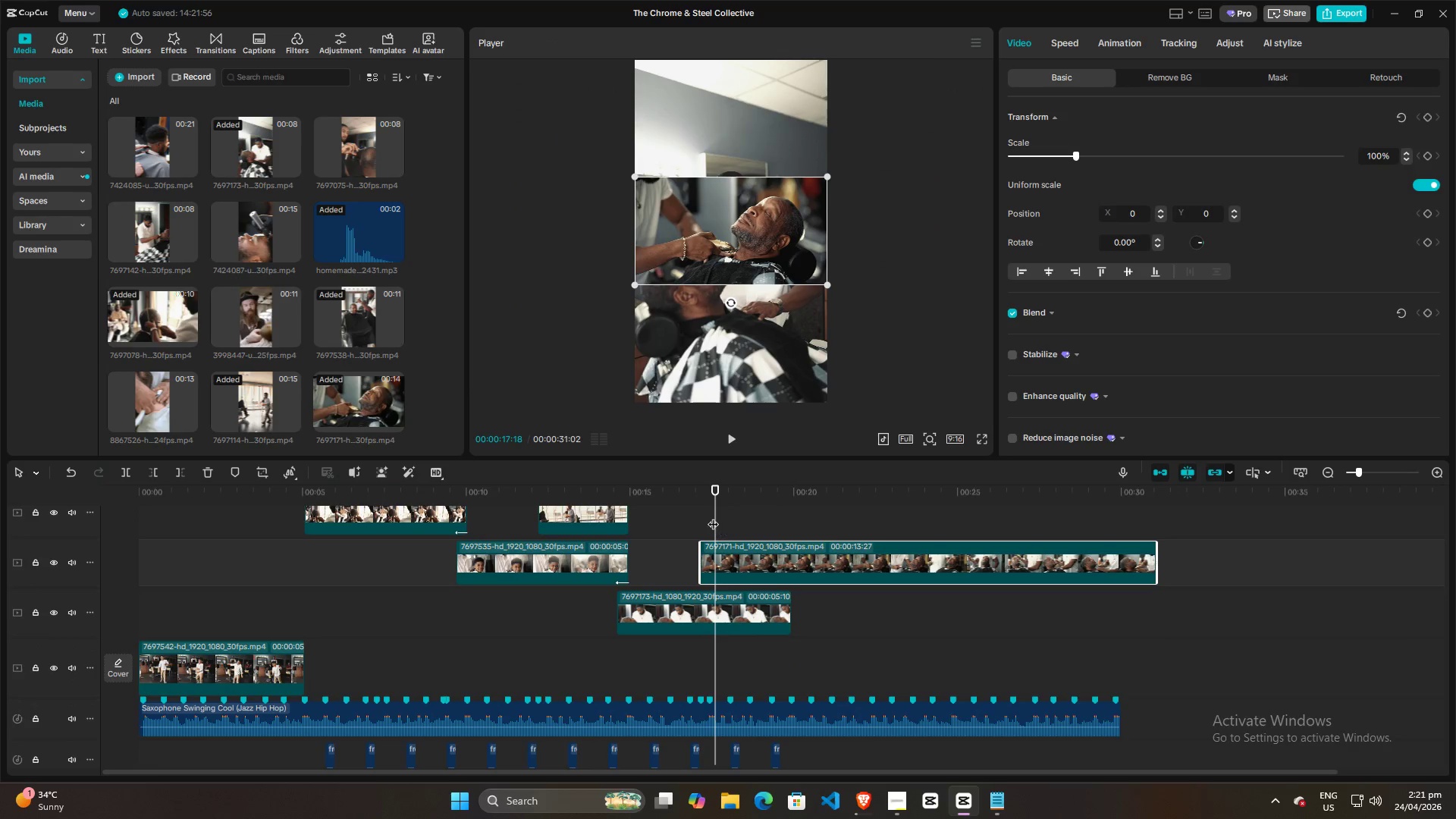 
left_click_drag(start_coordinate=[713, 516], to_coordinate=[777, 519])
 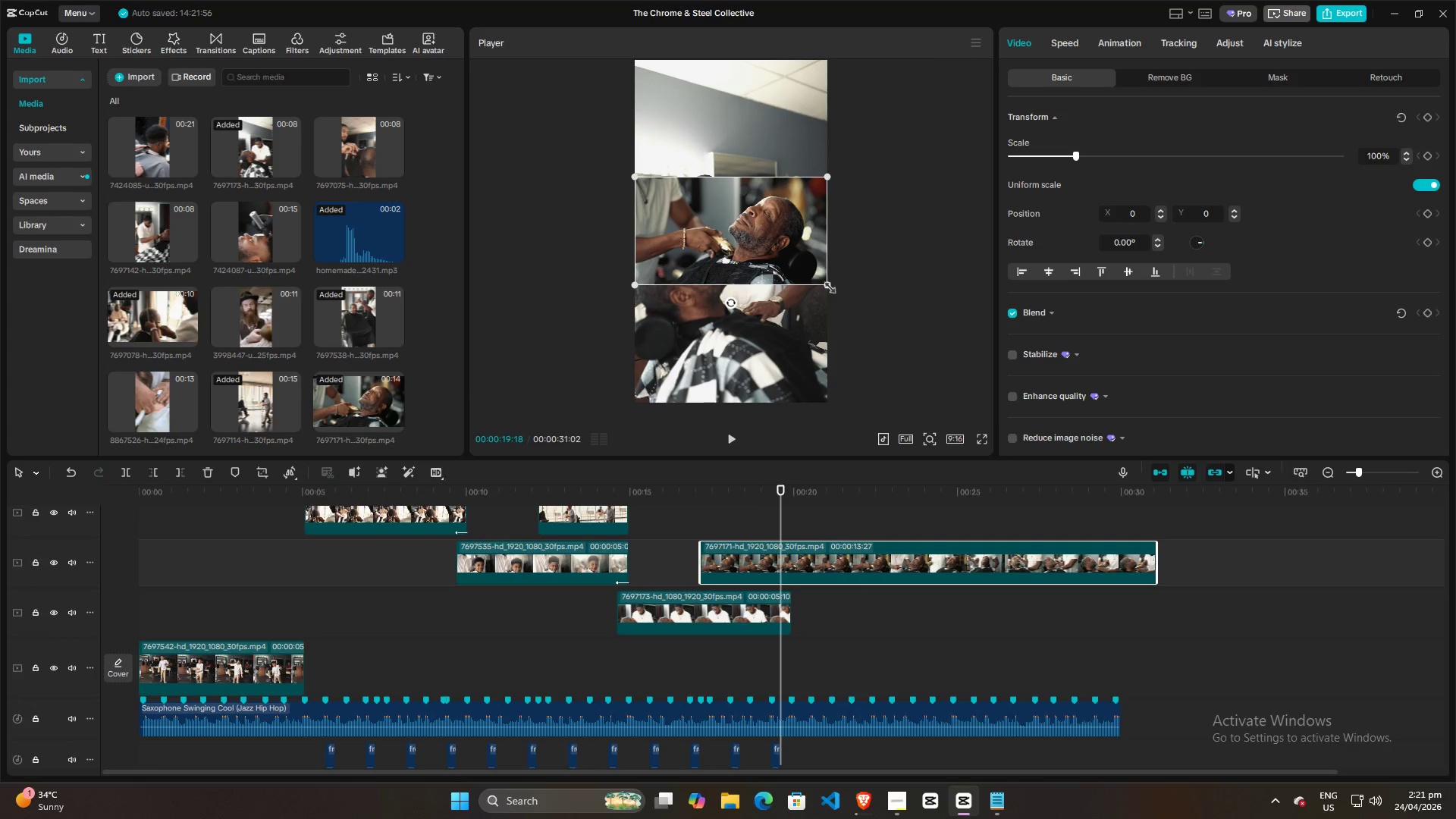 
left_click_drag(start_coordinate=[827, 285], to_coordinate=[1046, 613])
 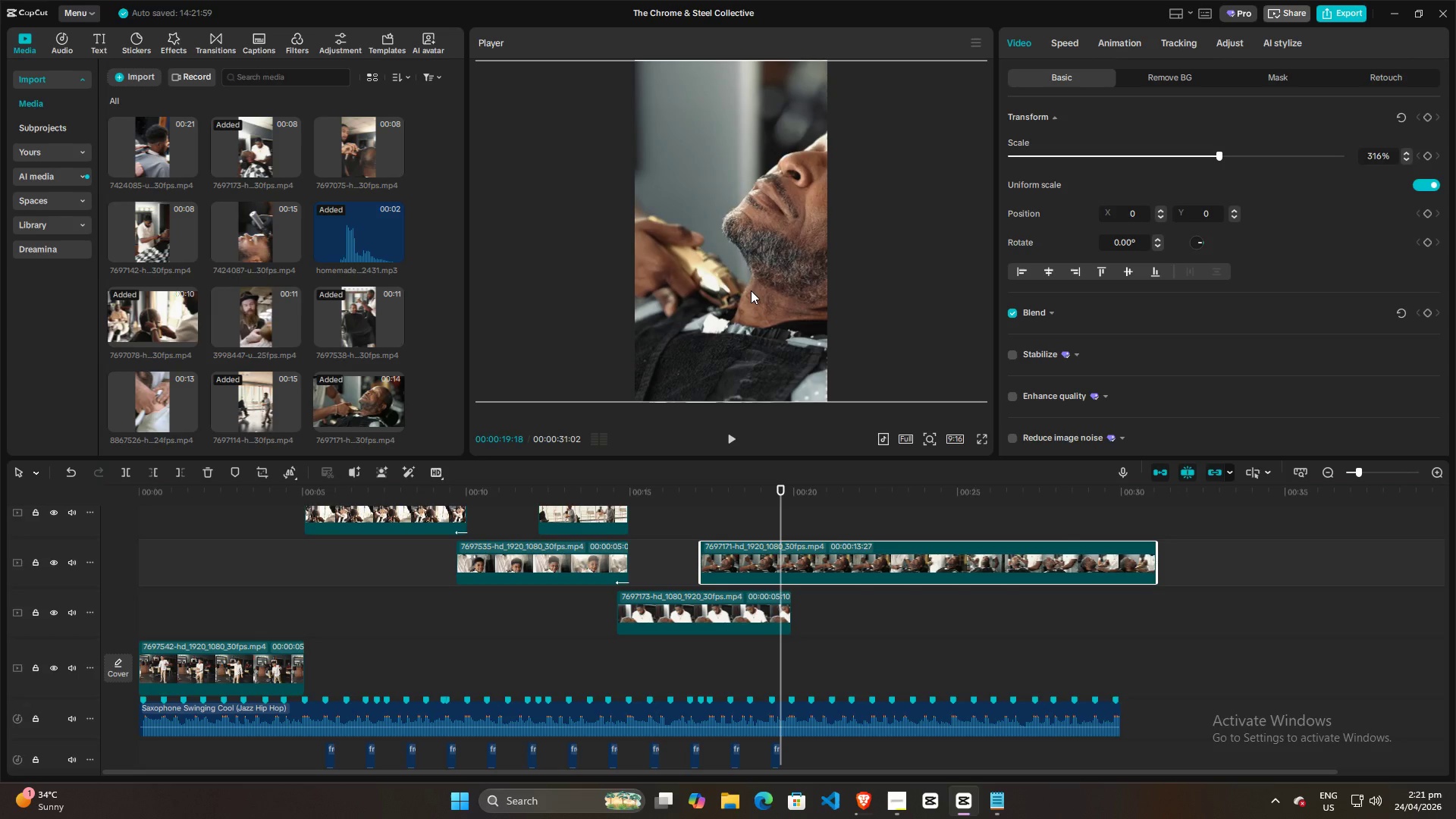 
left_click_drag(start_coordinate=[751, 290], to_coordinate=[683, 293])
 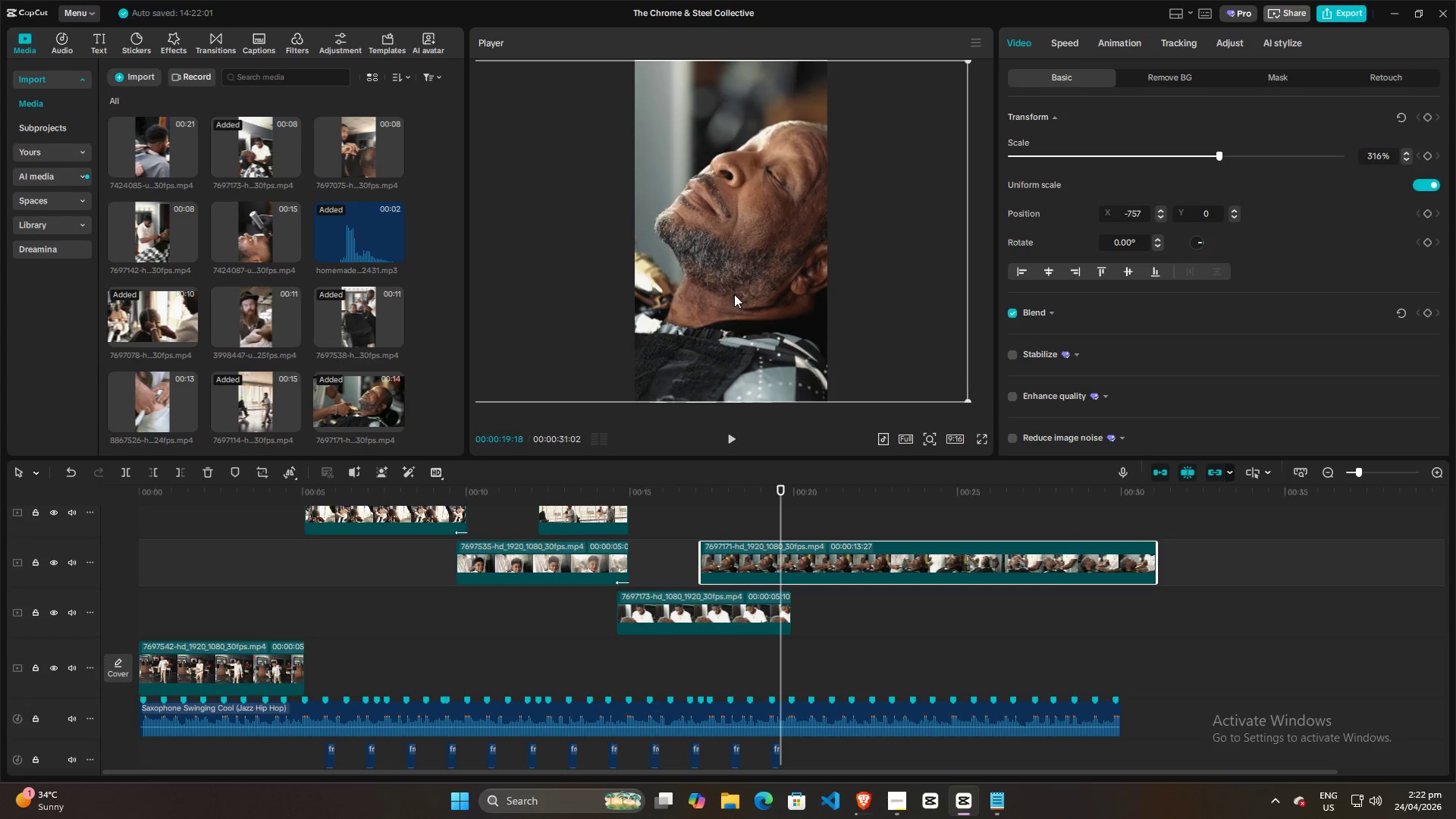 
left_click_drag(start_coordinate=[742, 295], to_coordinate=[761, 297])
 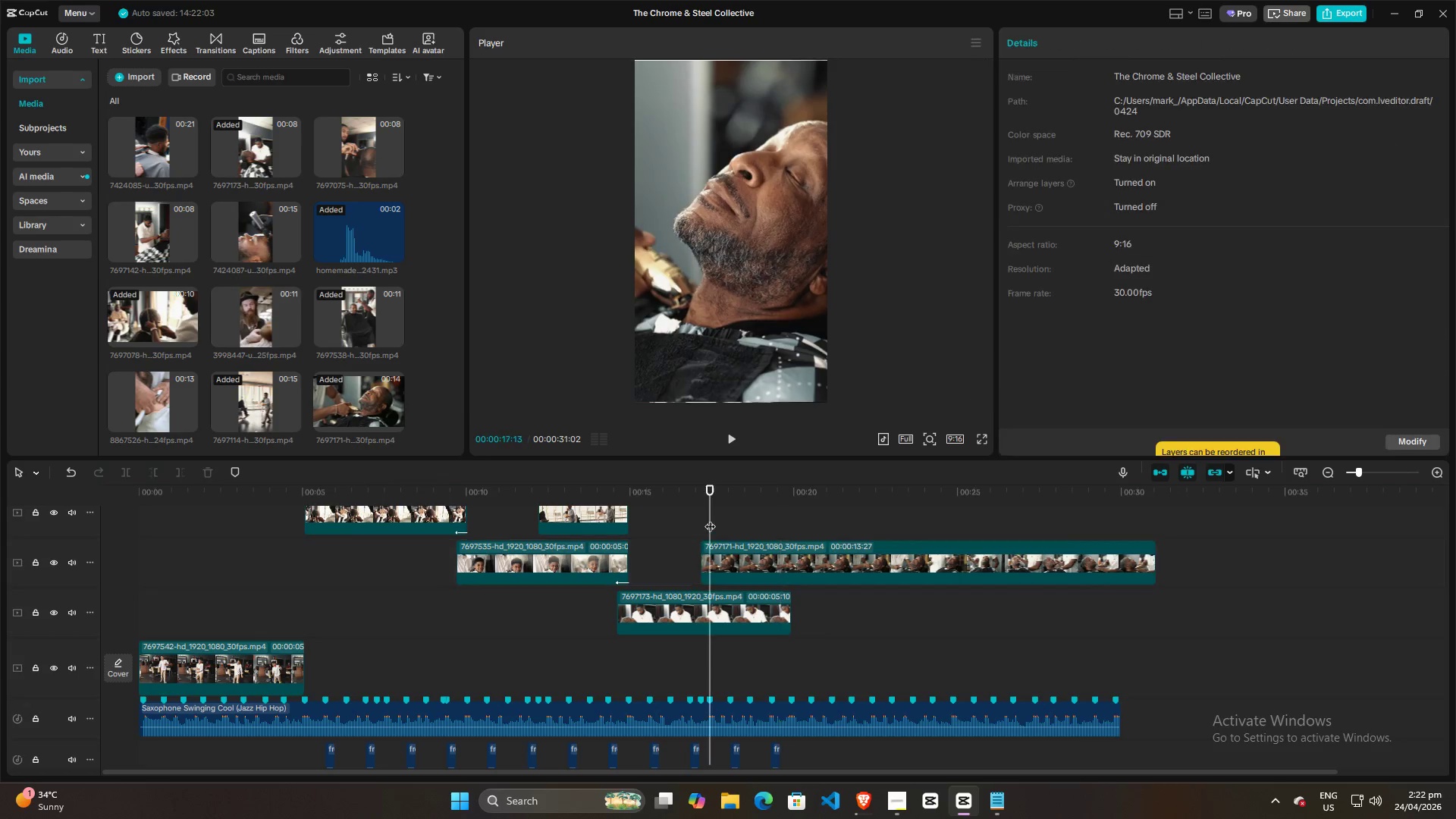 
double_click([703, 519])
 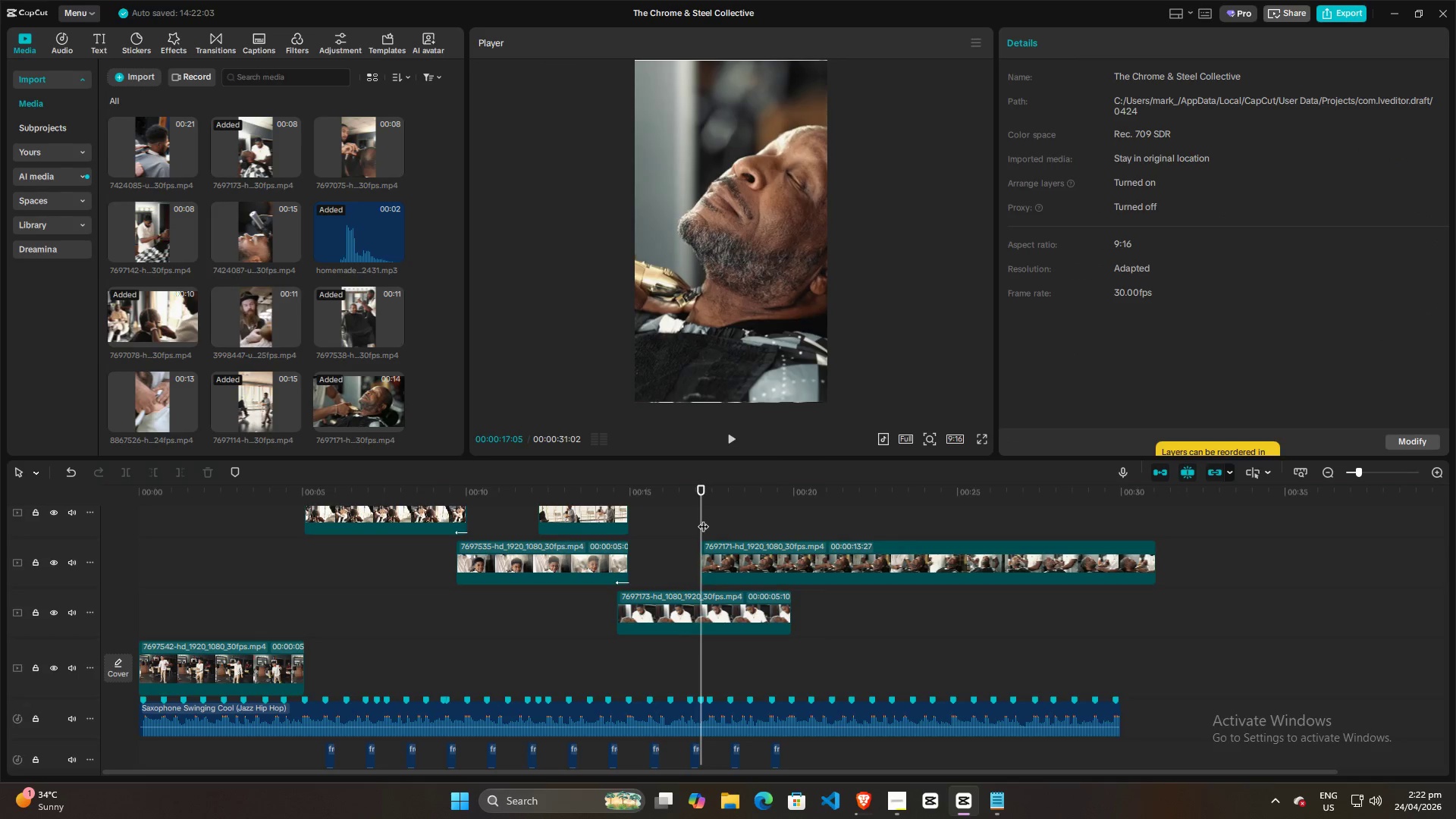 
key(Space)
 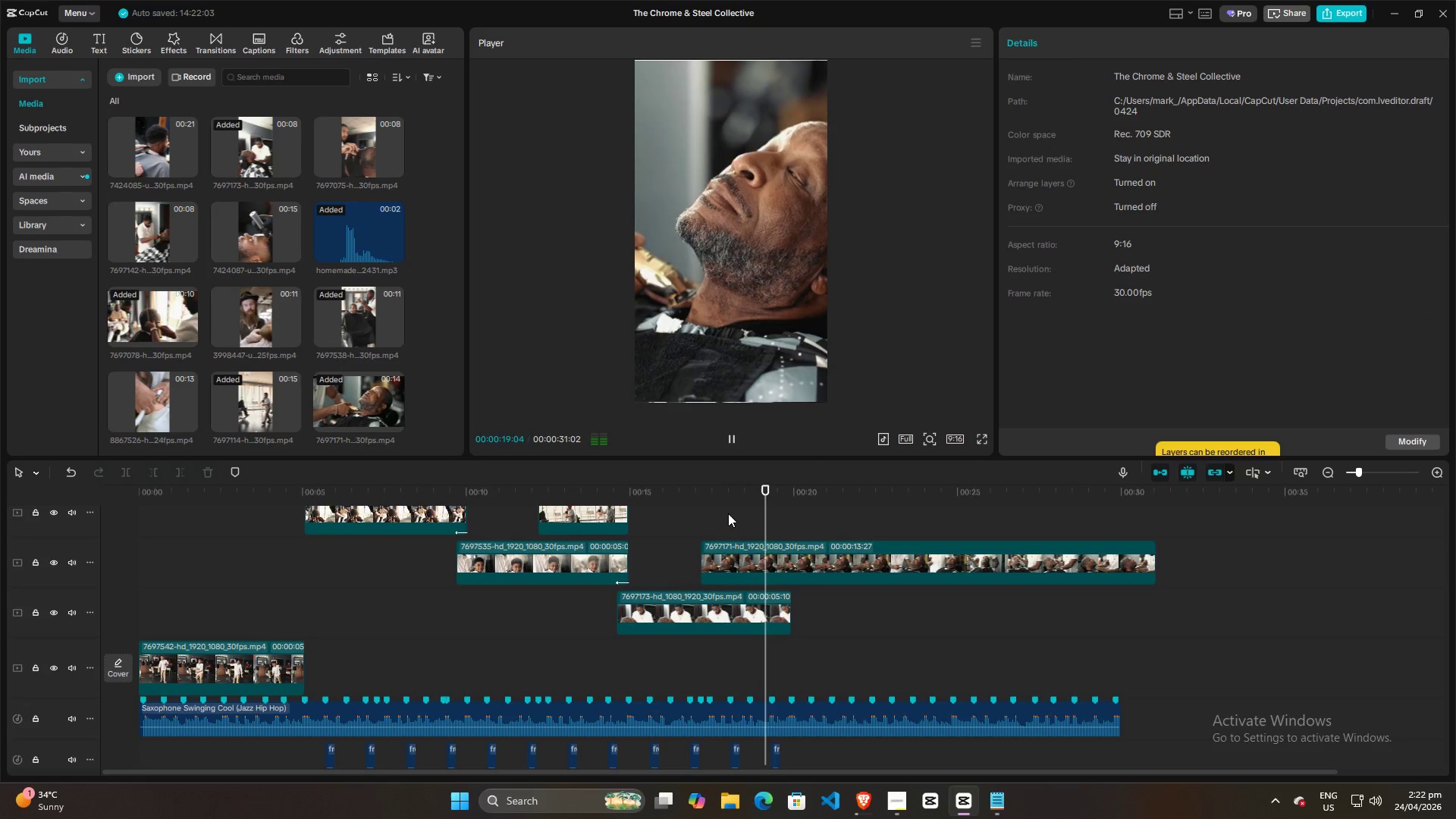 
key(Space)
 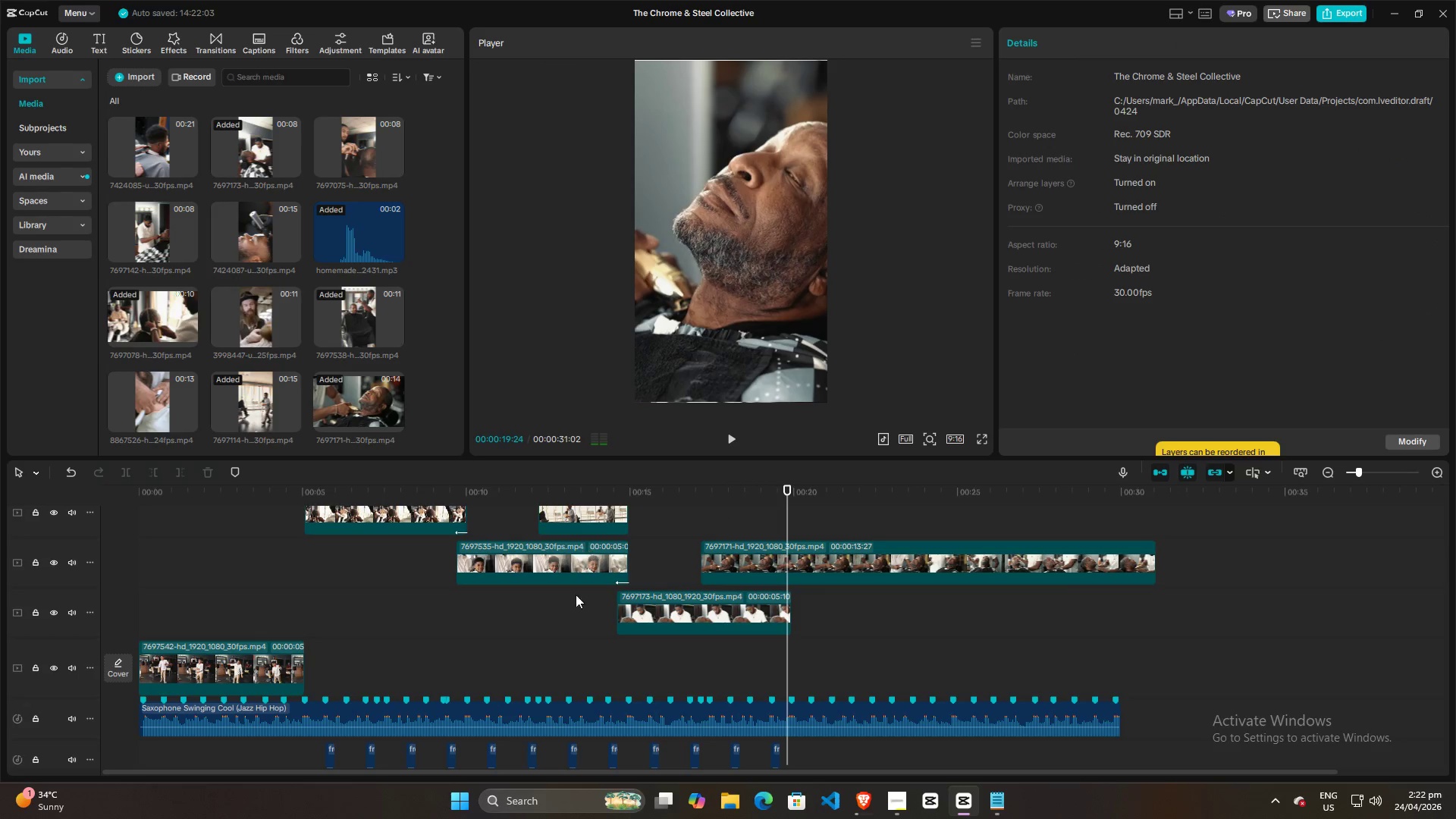 
left_click([564, 616])
 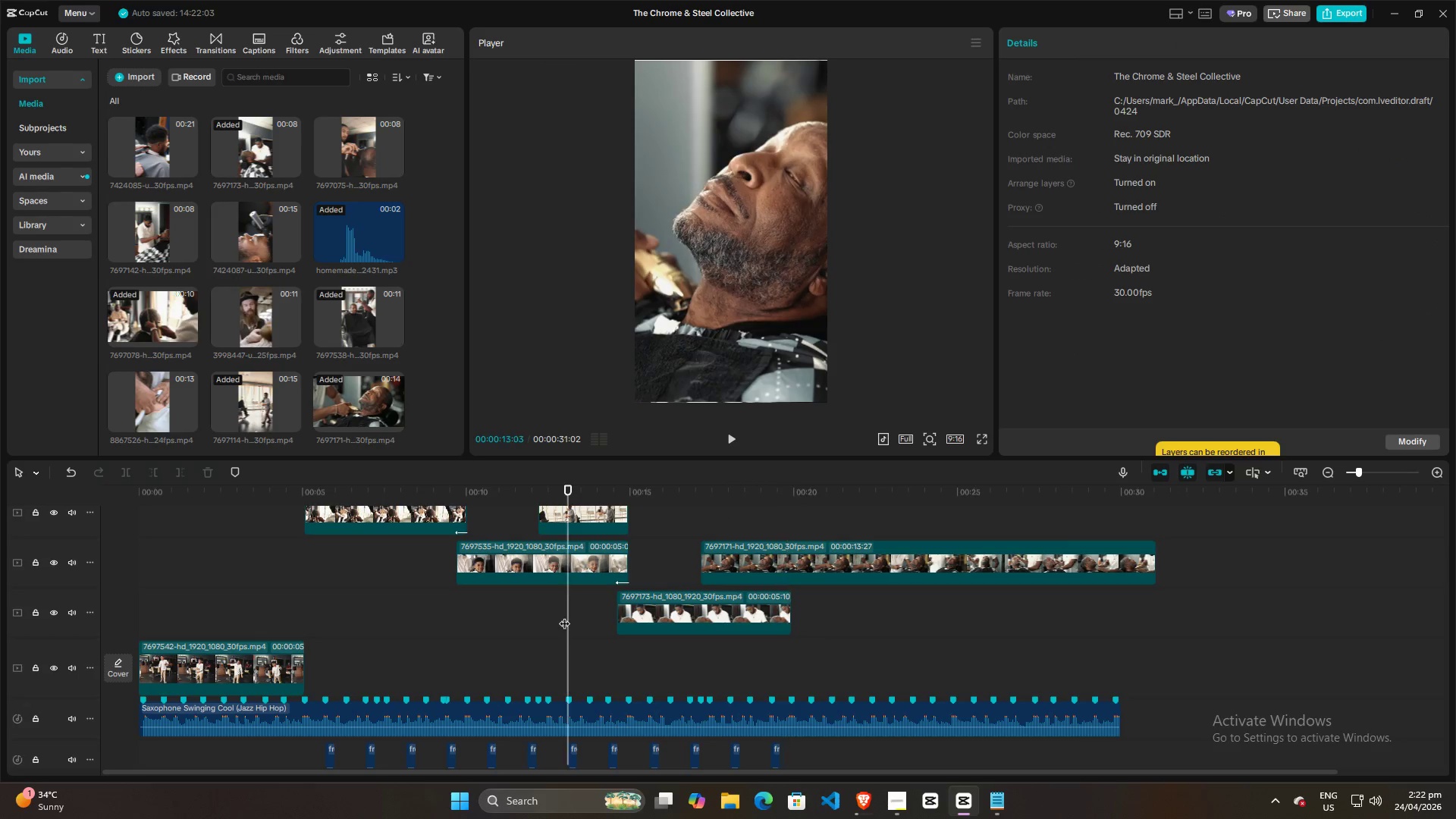 
key(Space)
 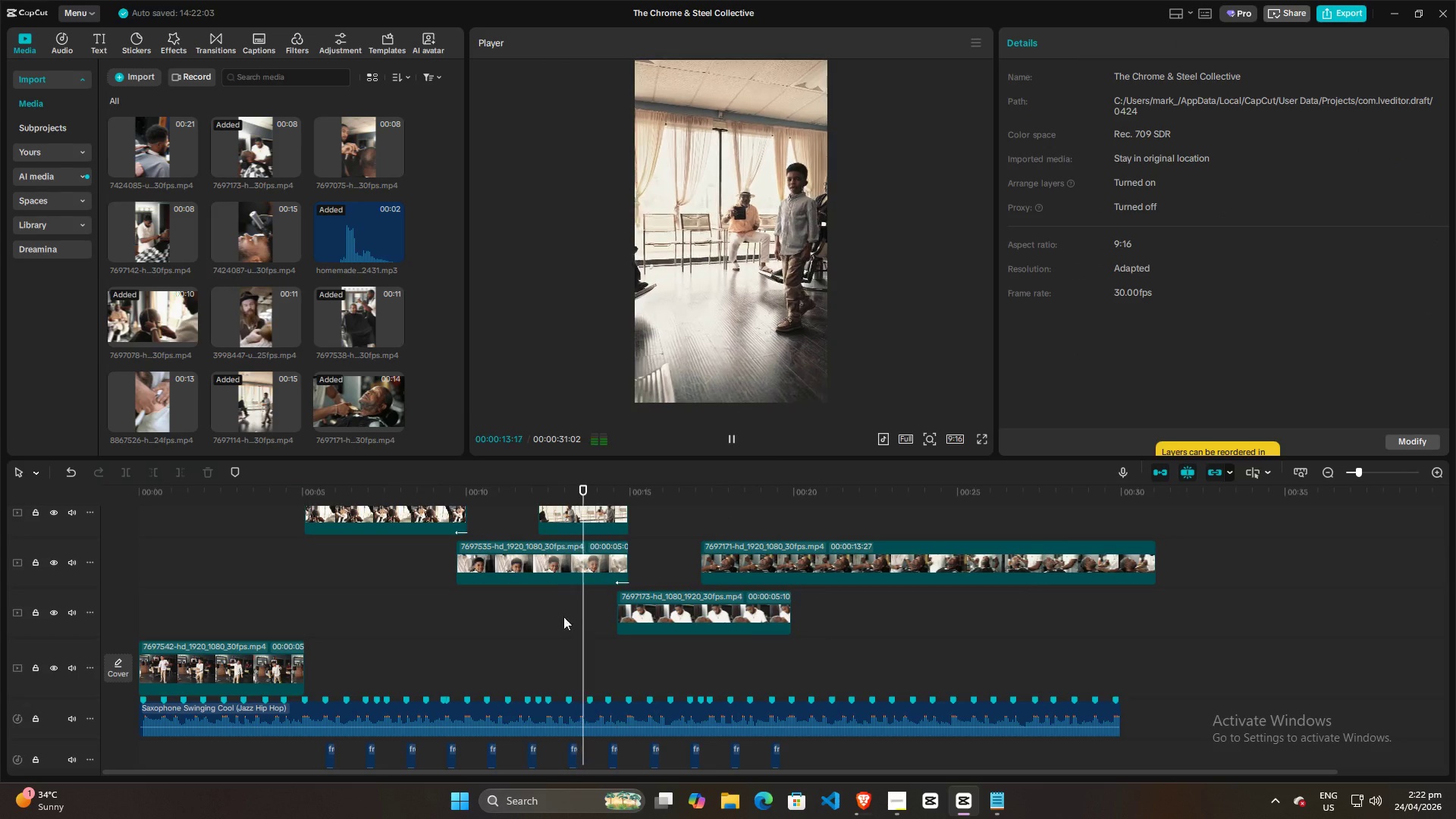 
key(Space)
 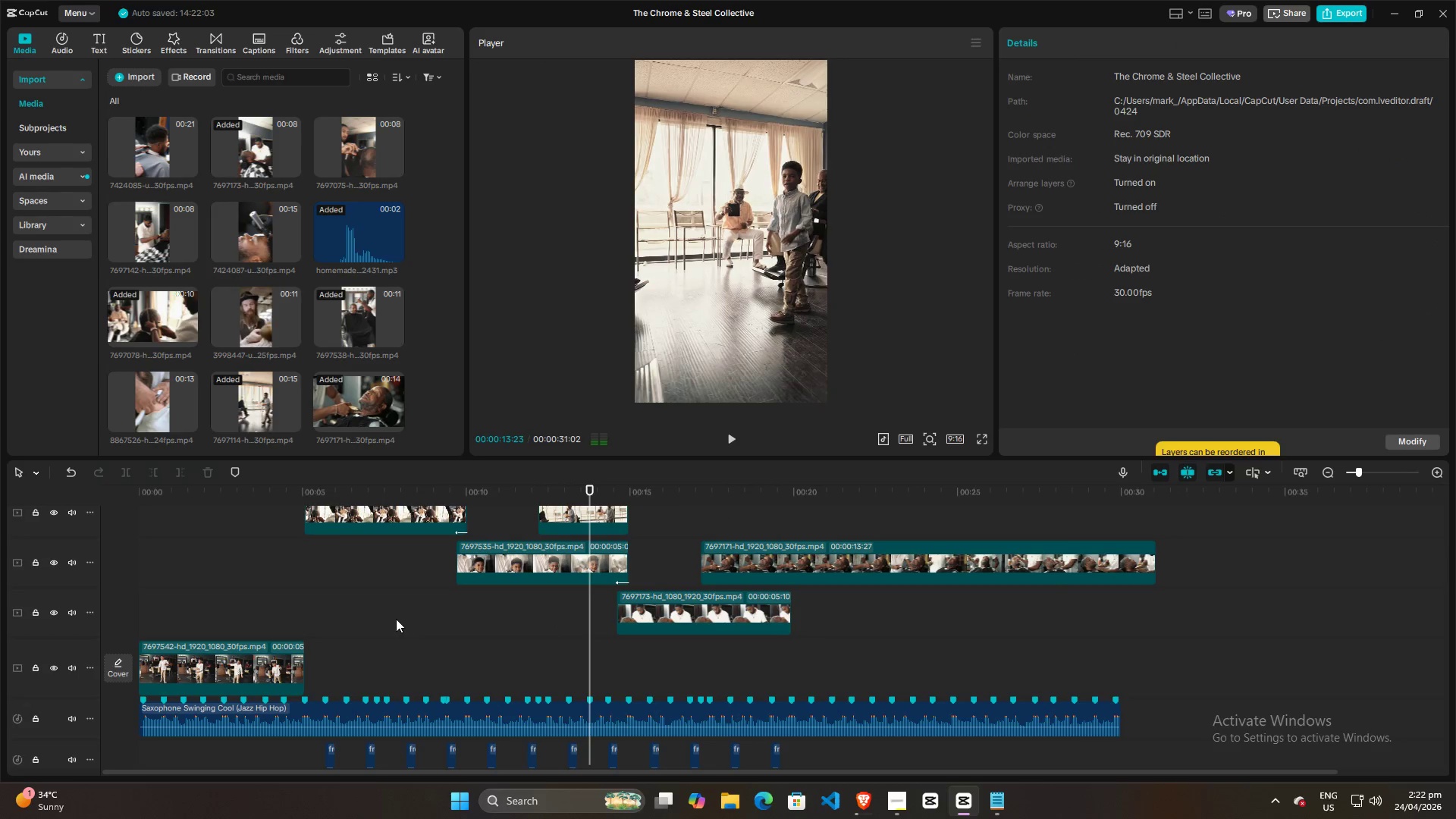 
left_click([396, 619])
 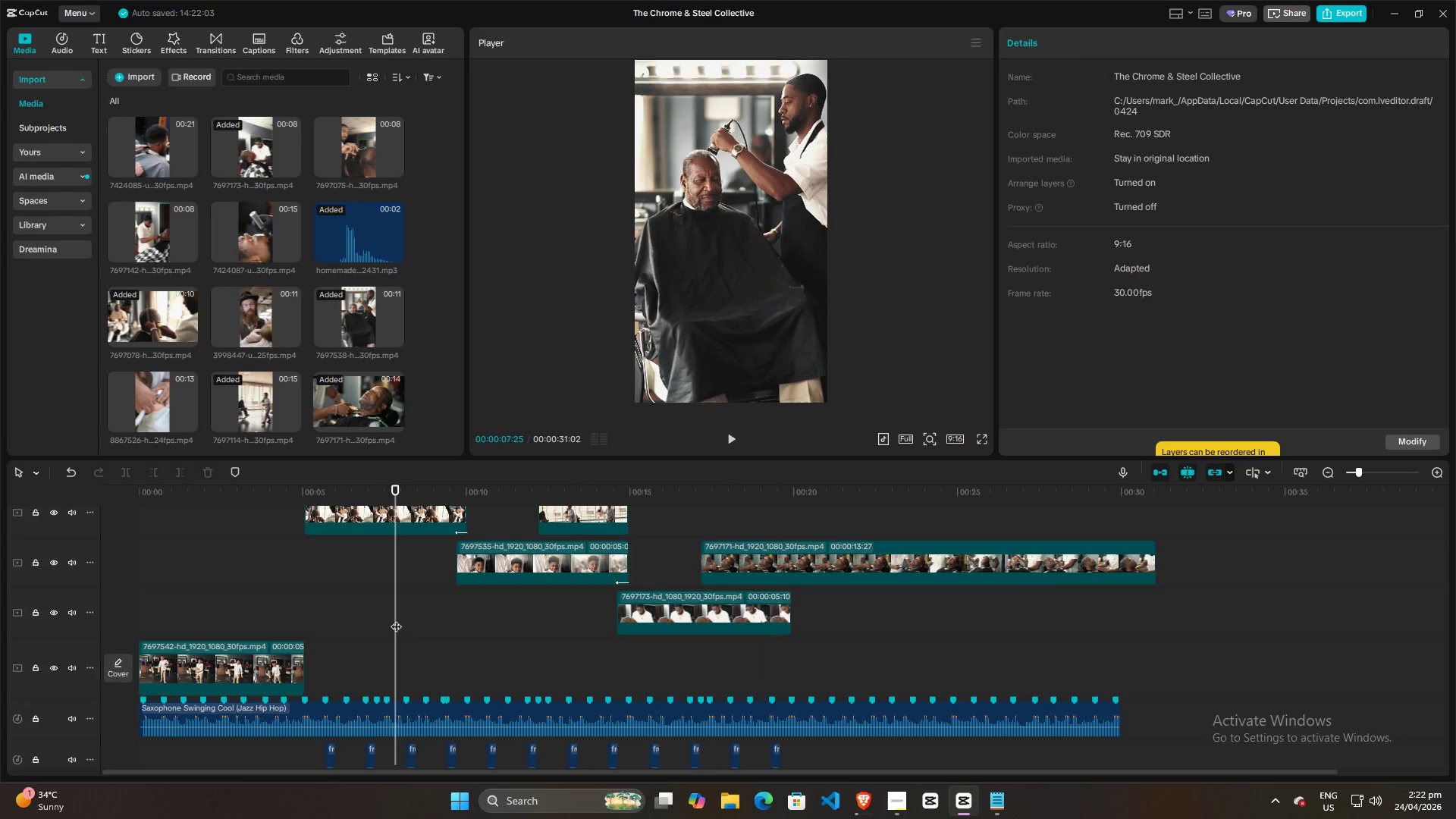 
key(Space)
 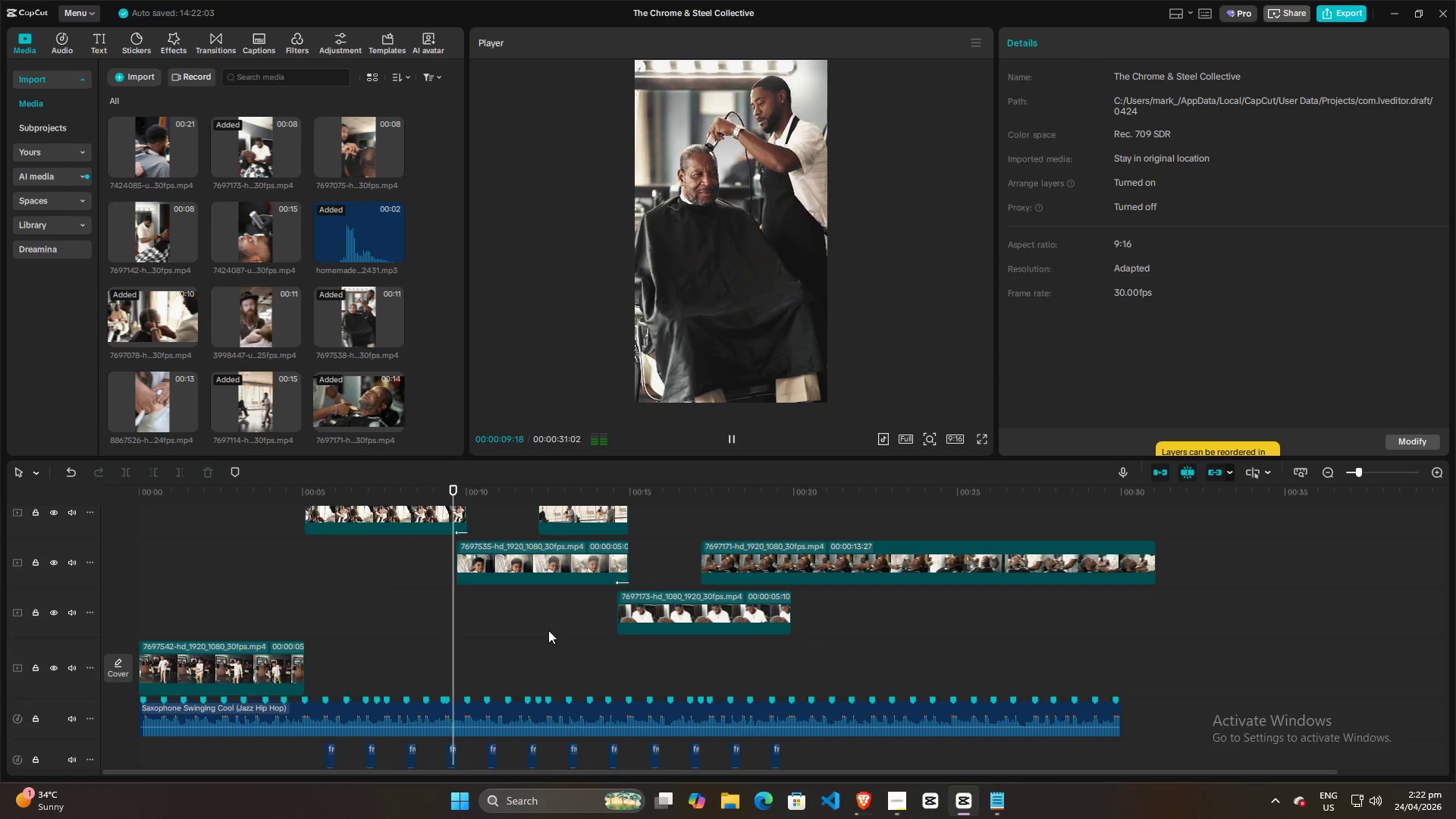 
left_click([326, 596])
 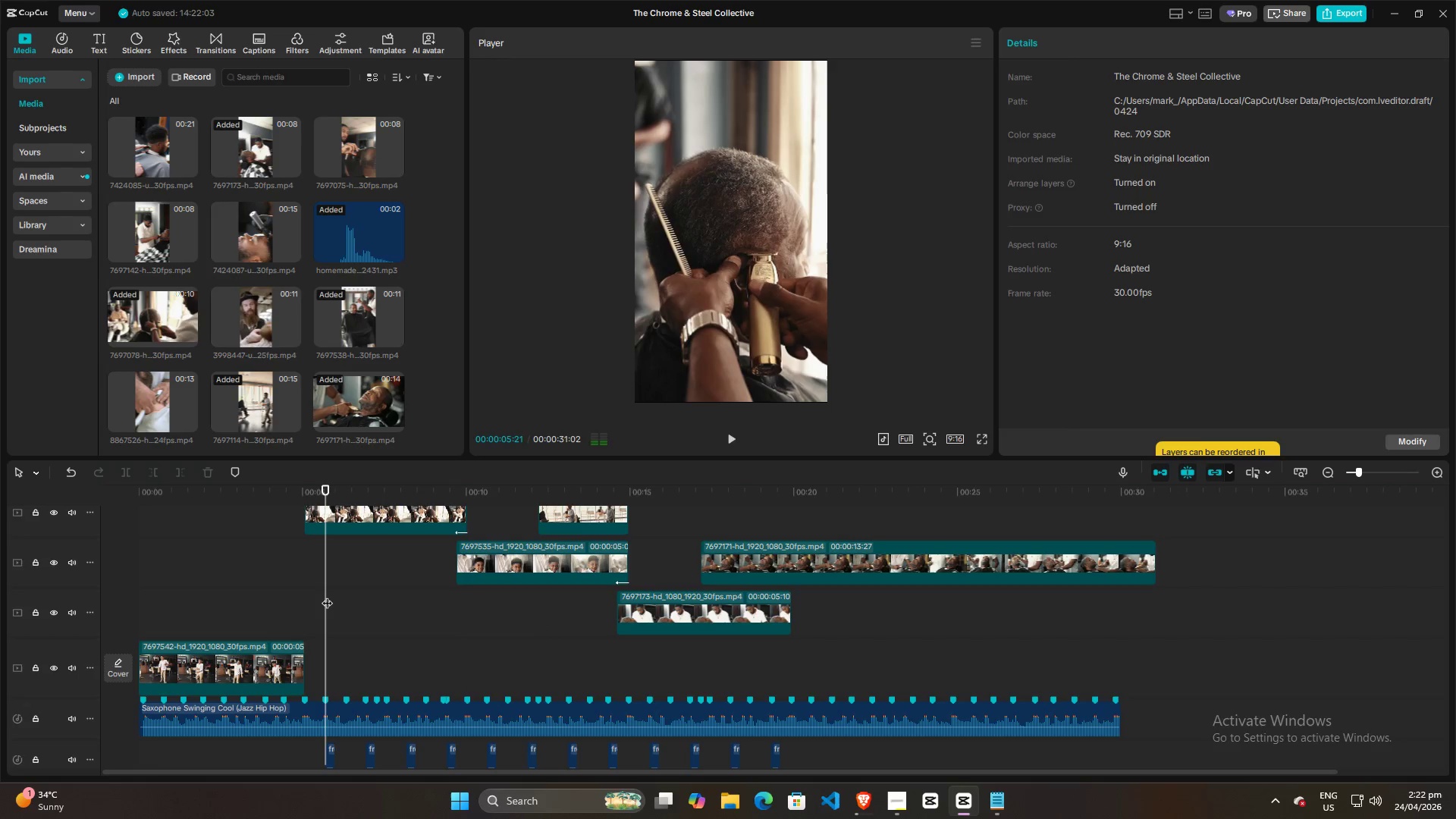 
key(Space)
 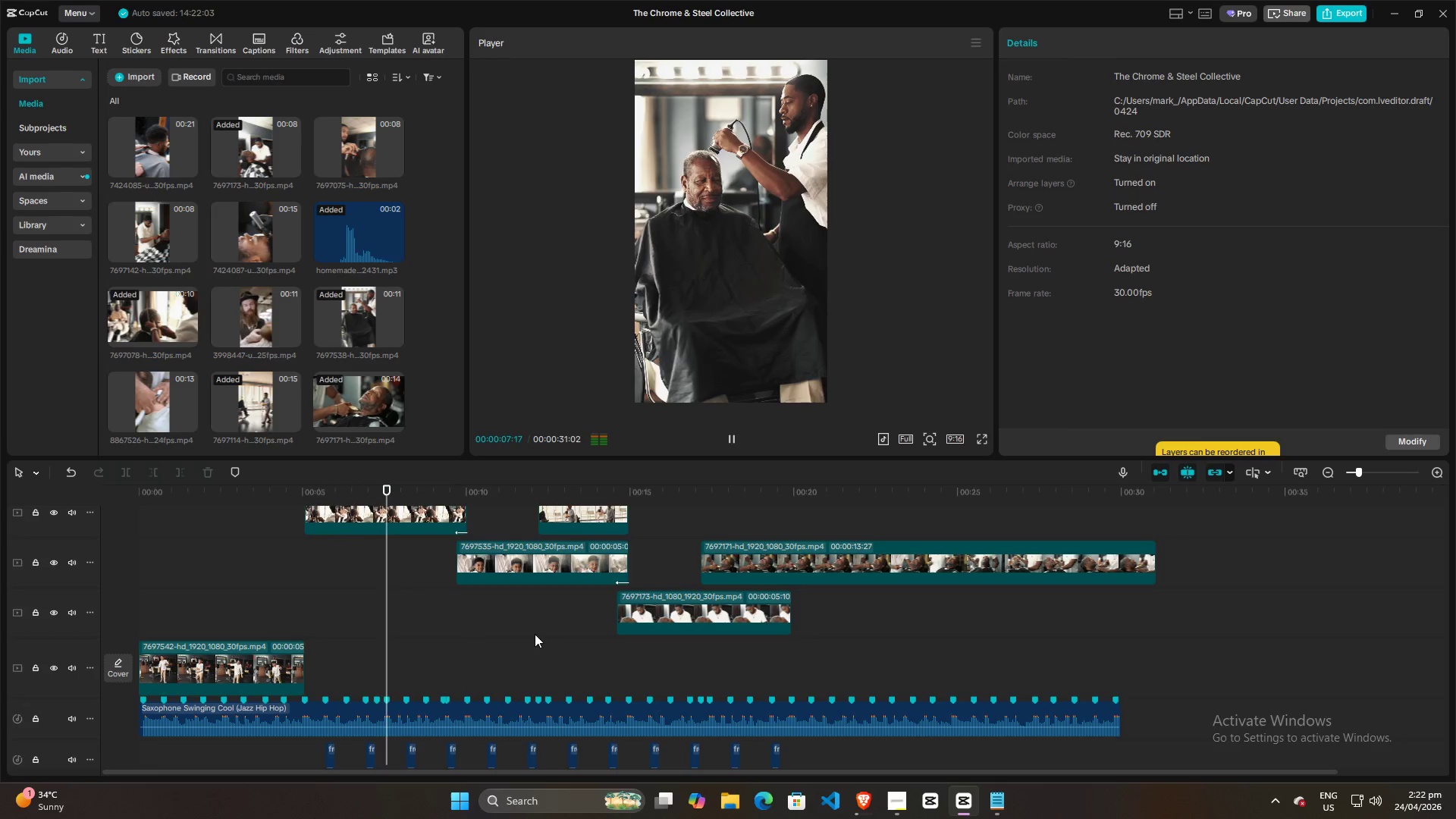 
left_click([341, 590])
 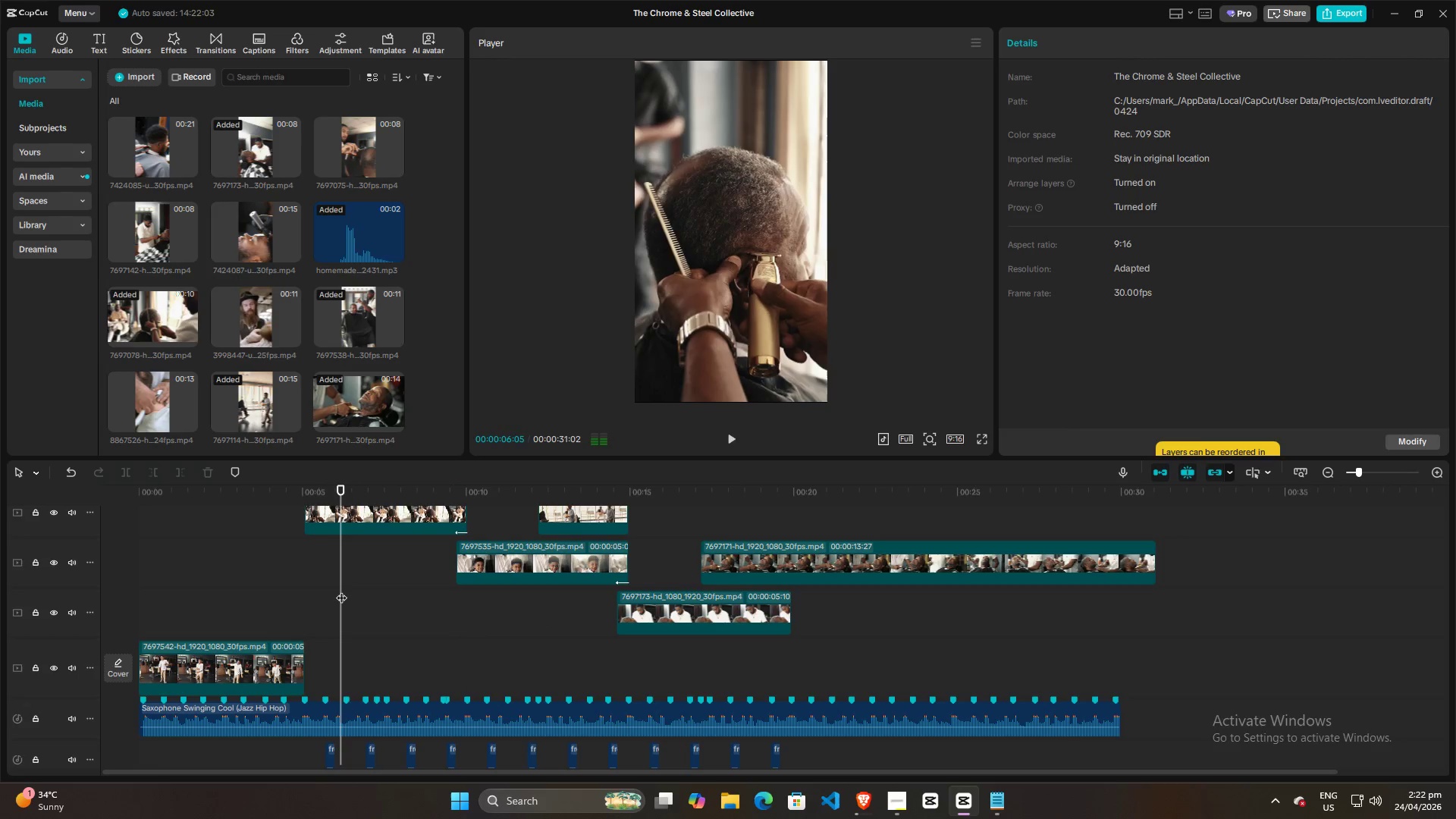 
key(Space)
 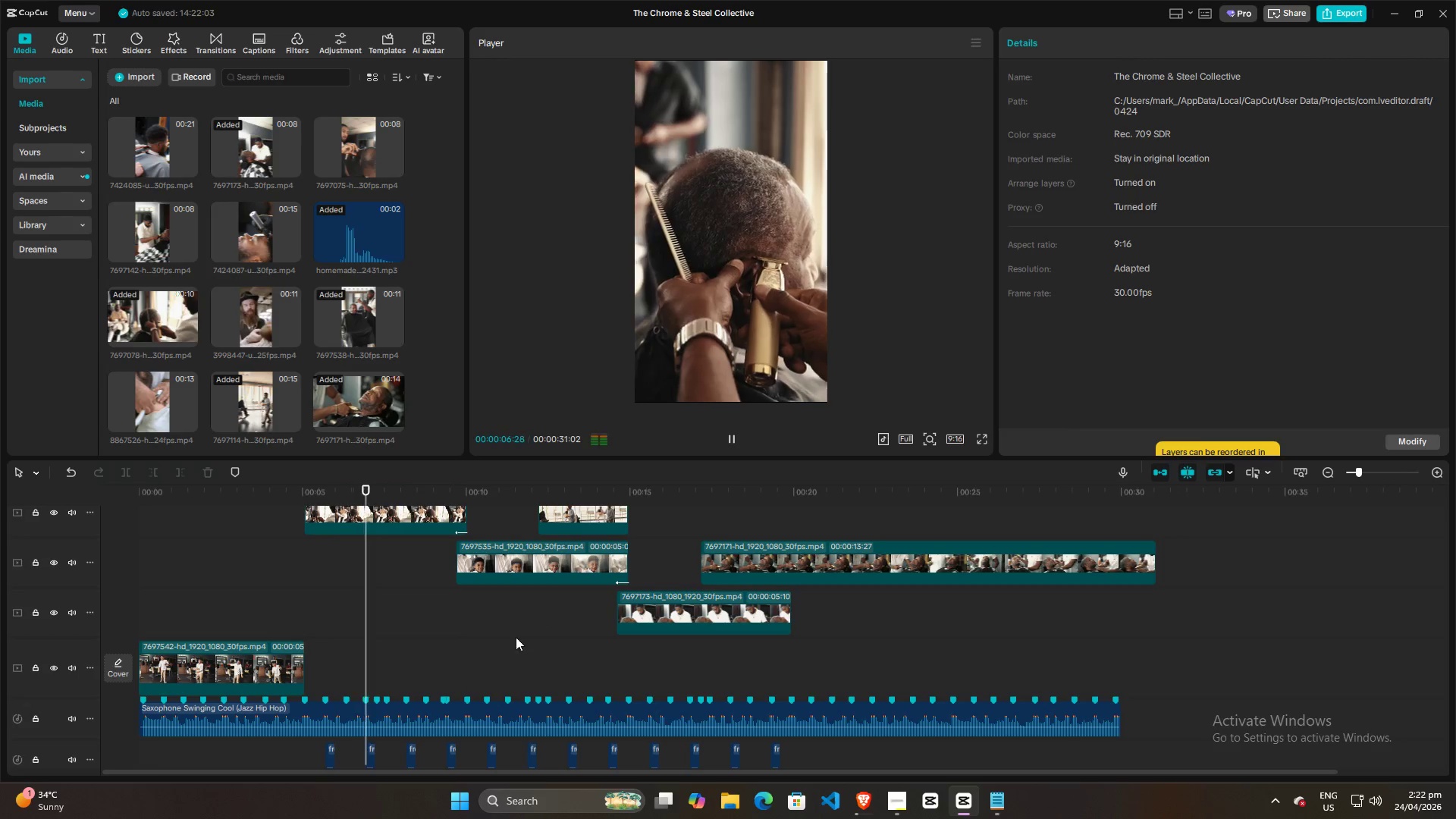 
left_click([538, 646])
 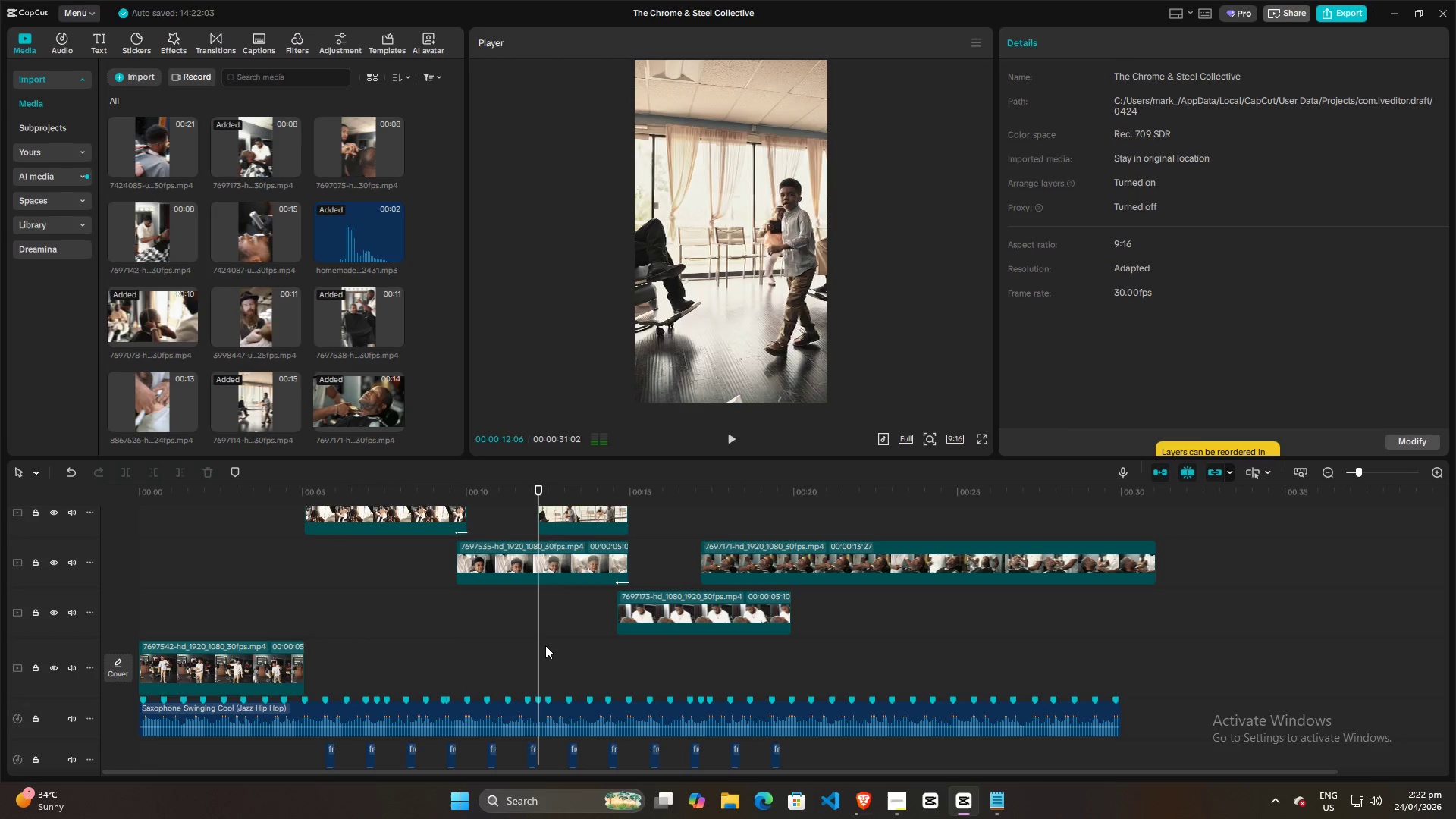 
key(Space)
 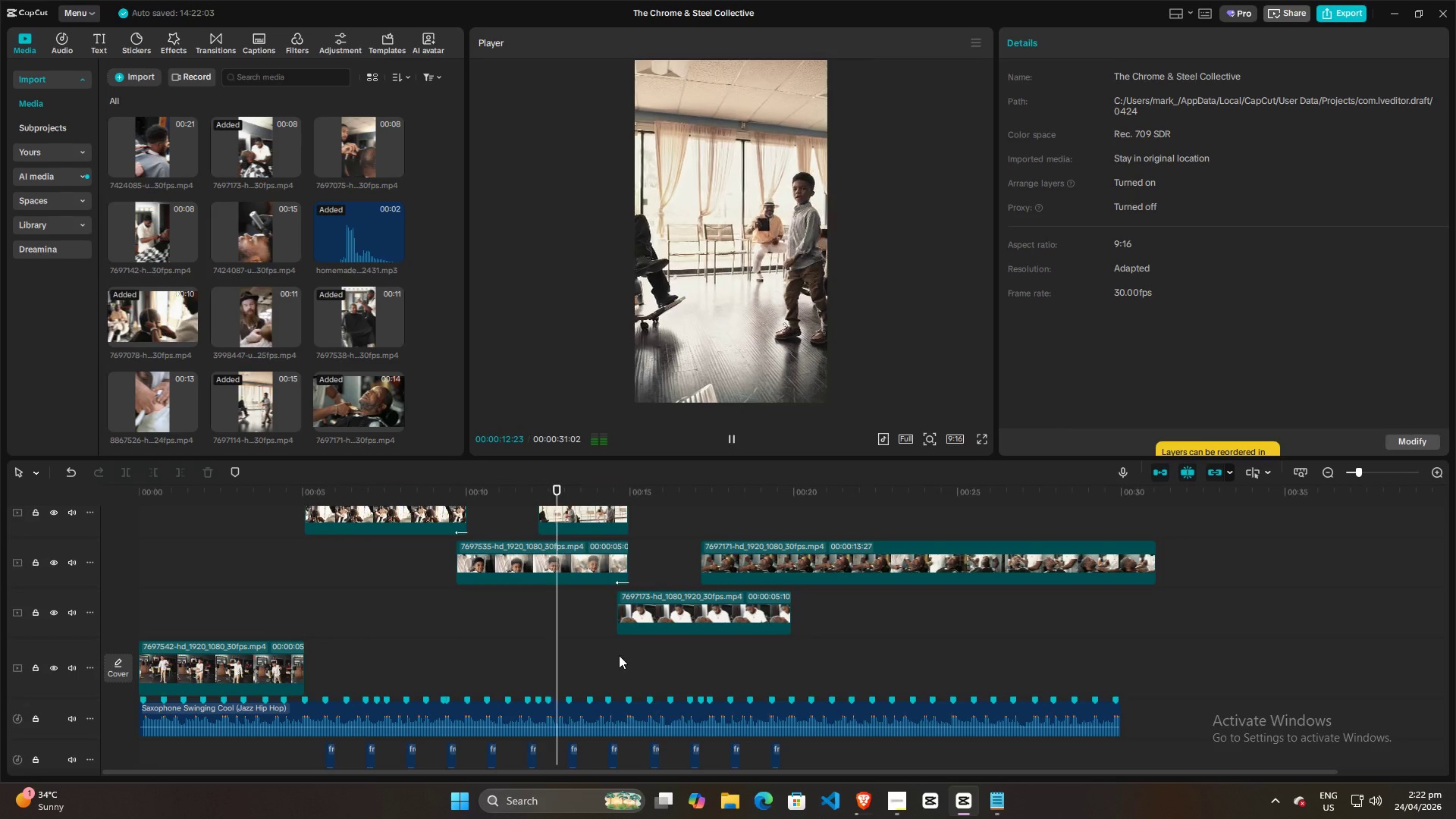 
left_click([654, 663])
 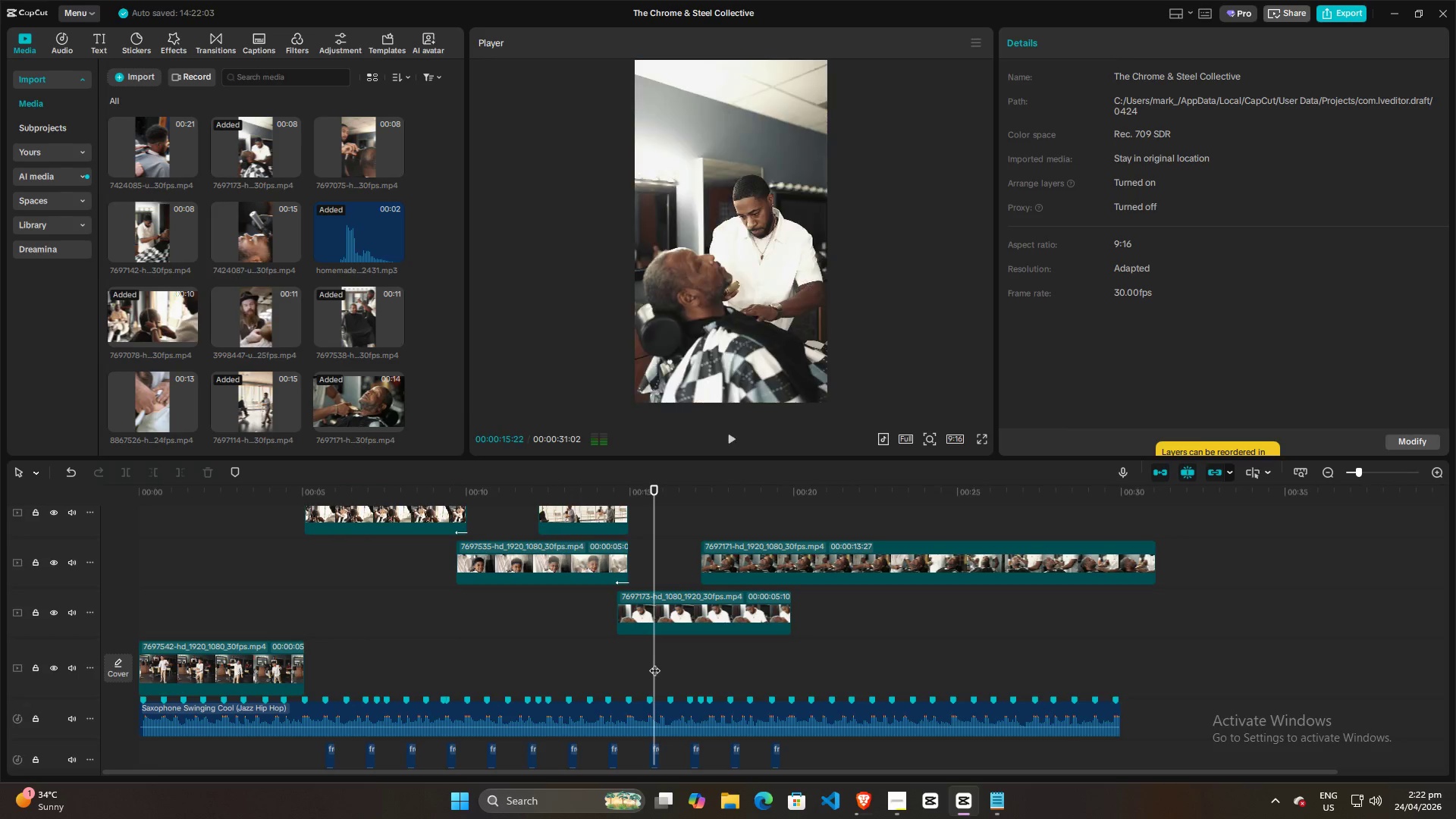 
key(Space)
 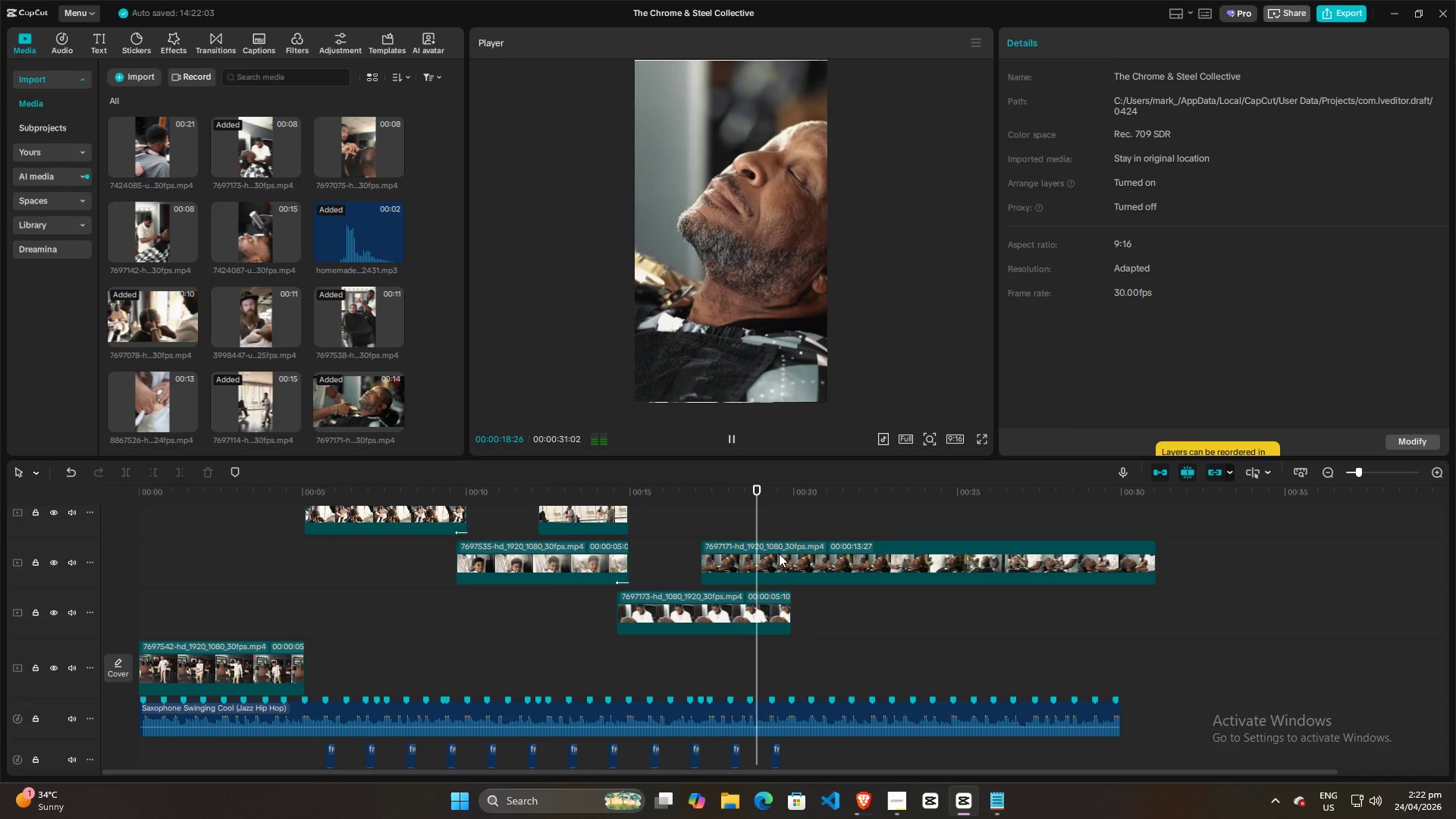 
key(Space)
 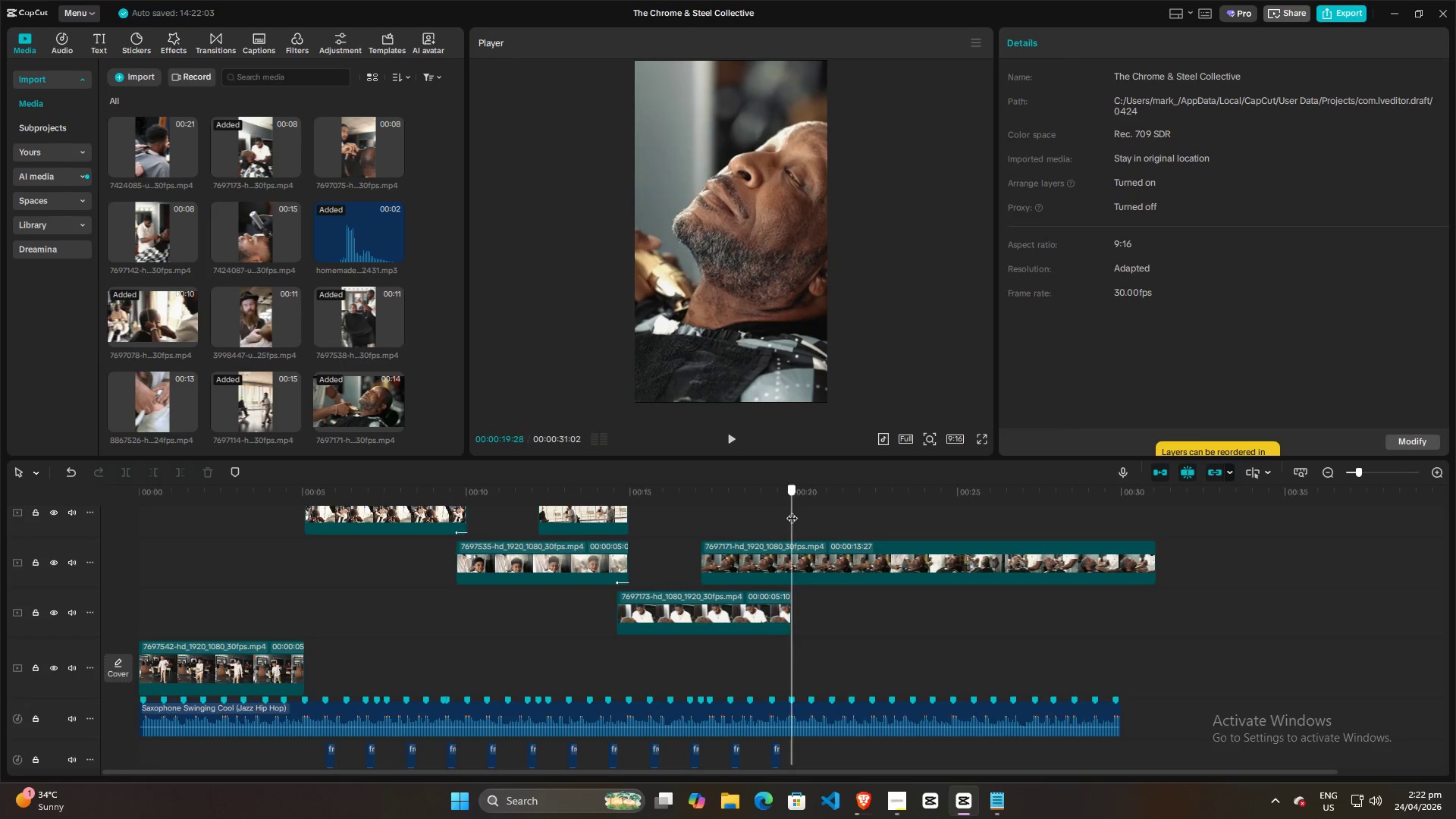 
left_click([741, 567])
 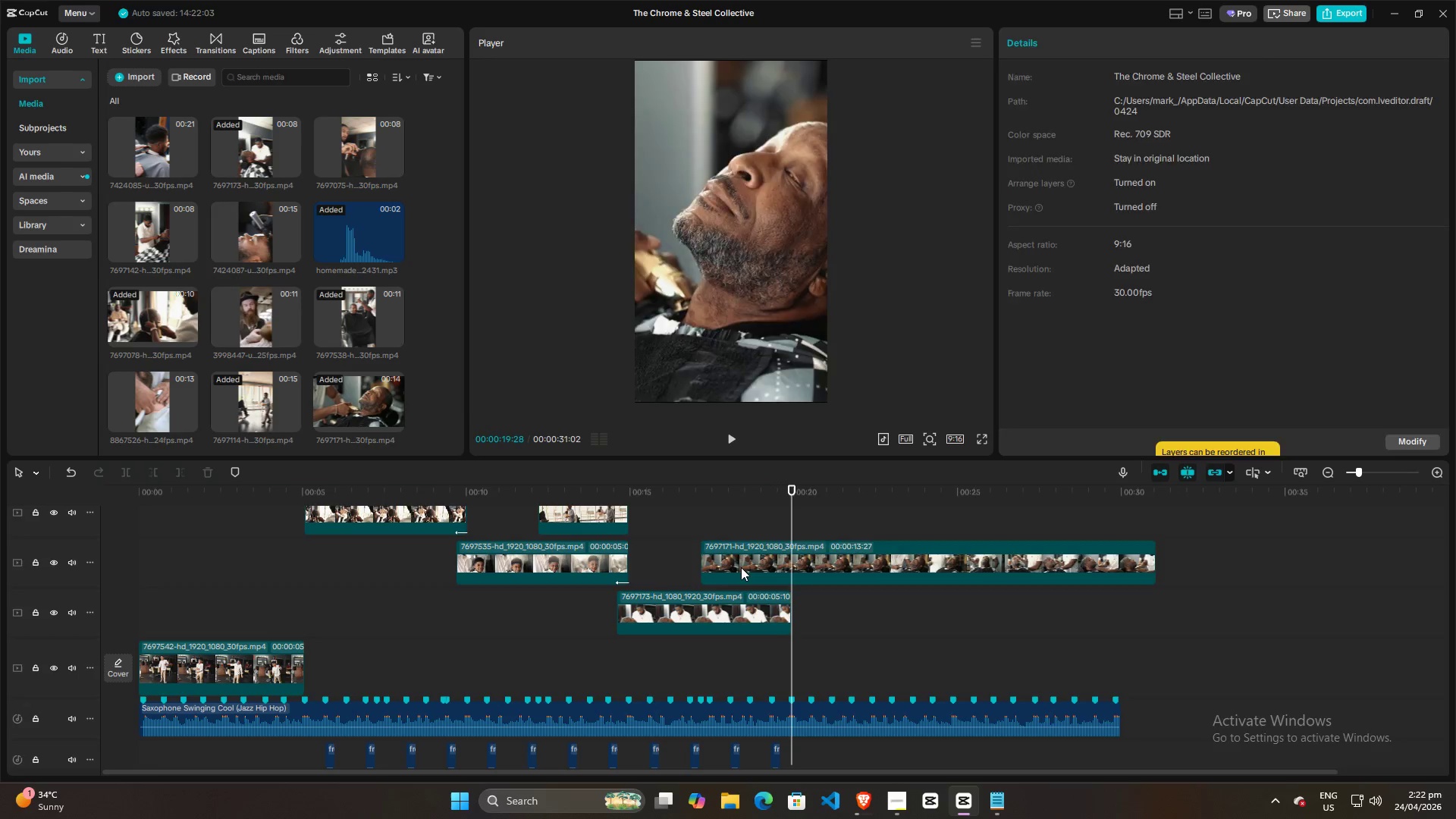 
key(W)
 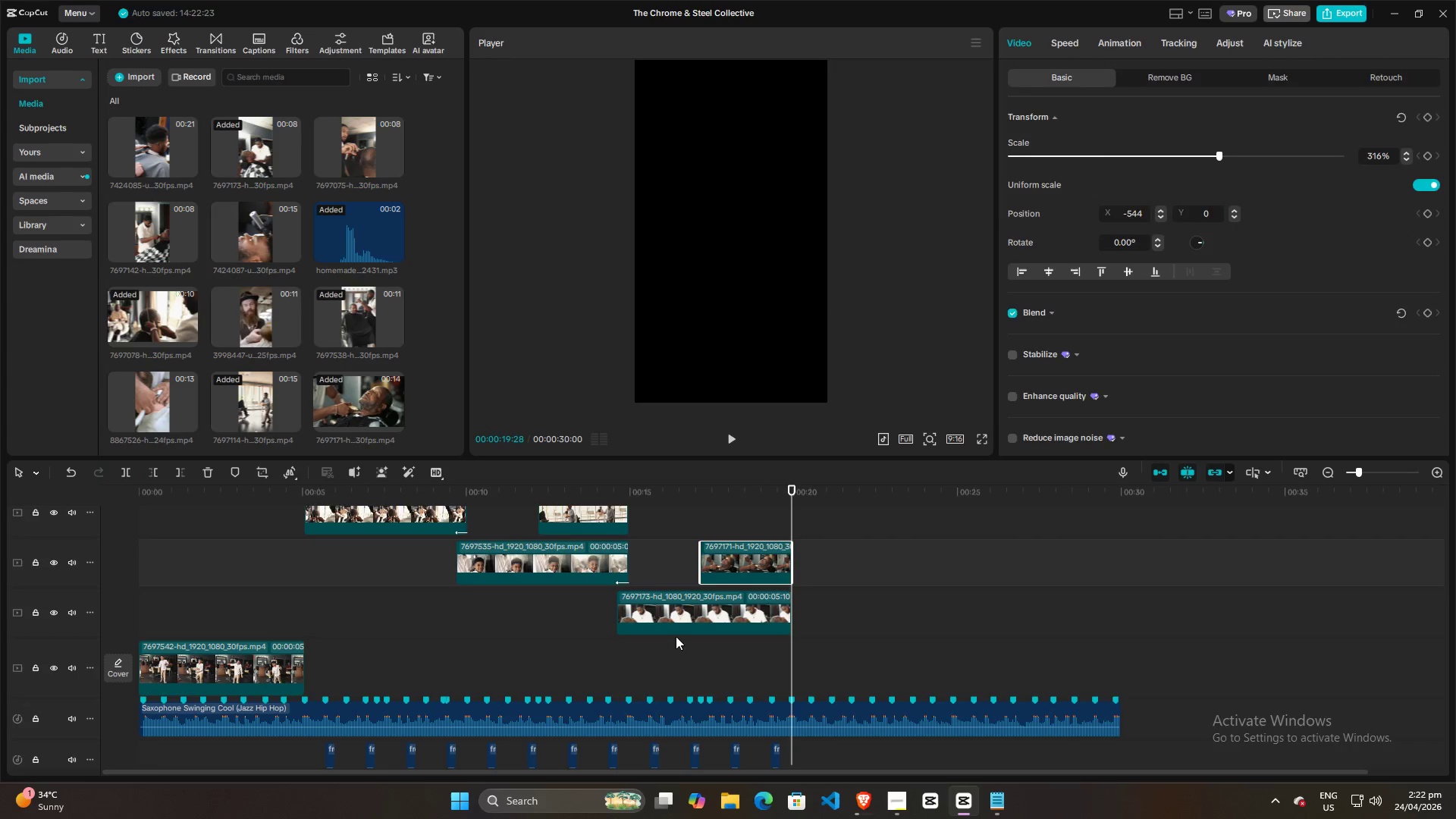 
left_click([679, 659])
 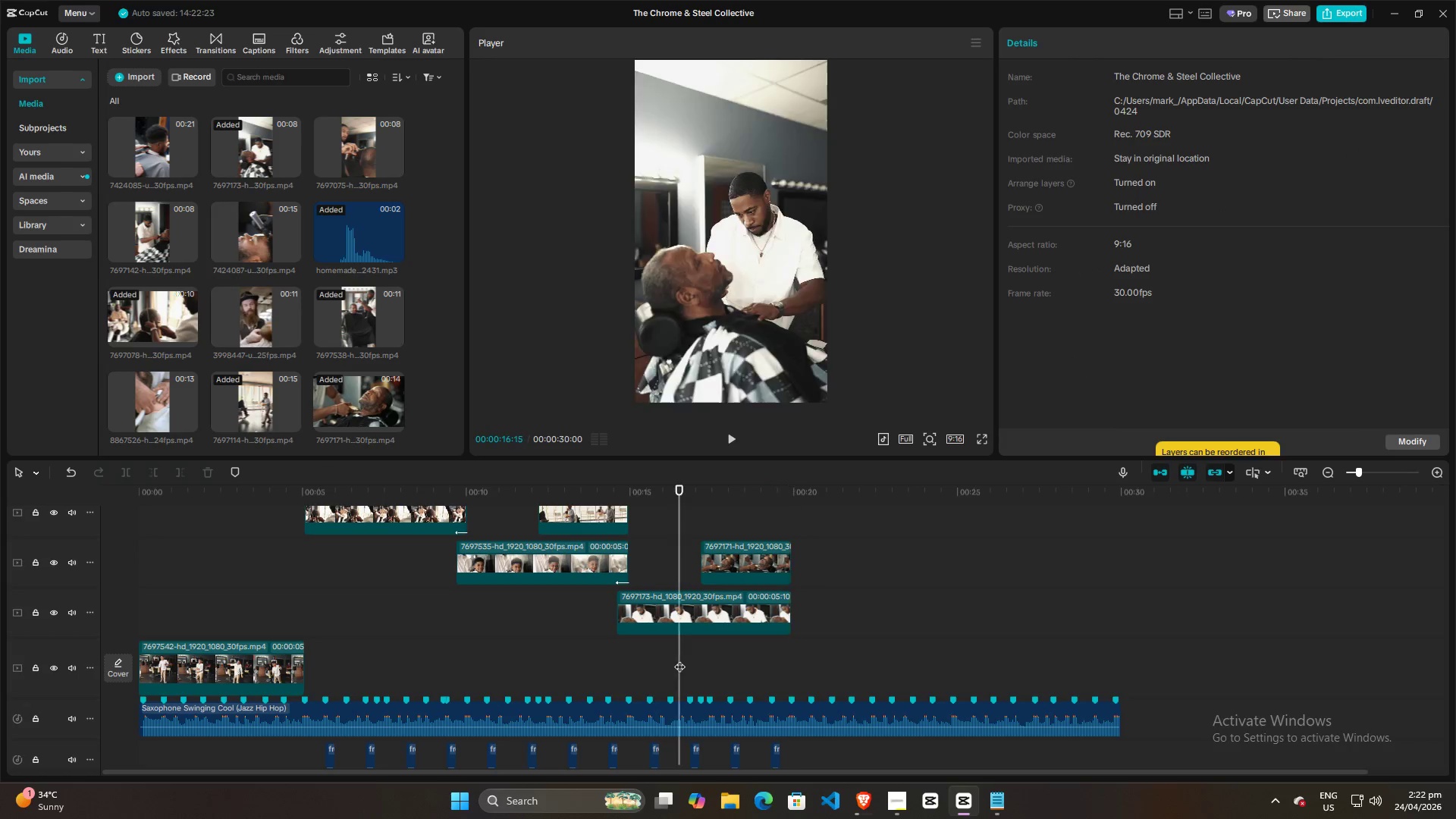 
key(Space)
 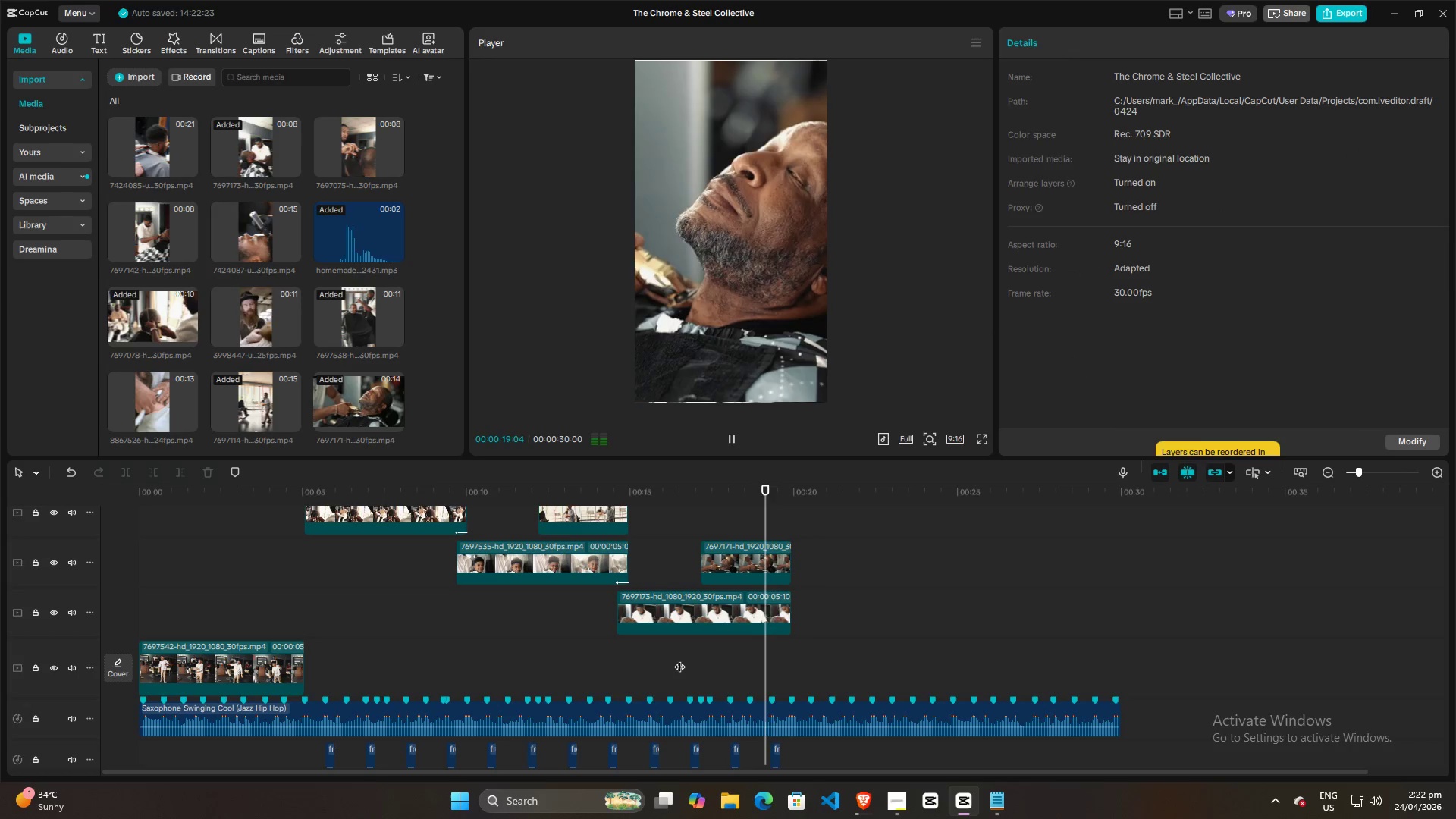 
key(Space)
 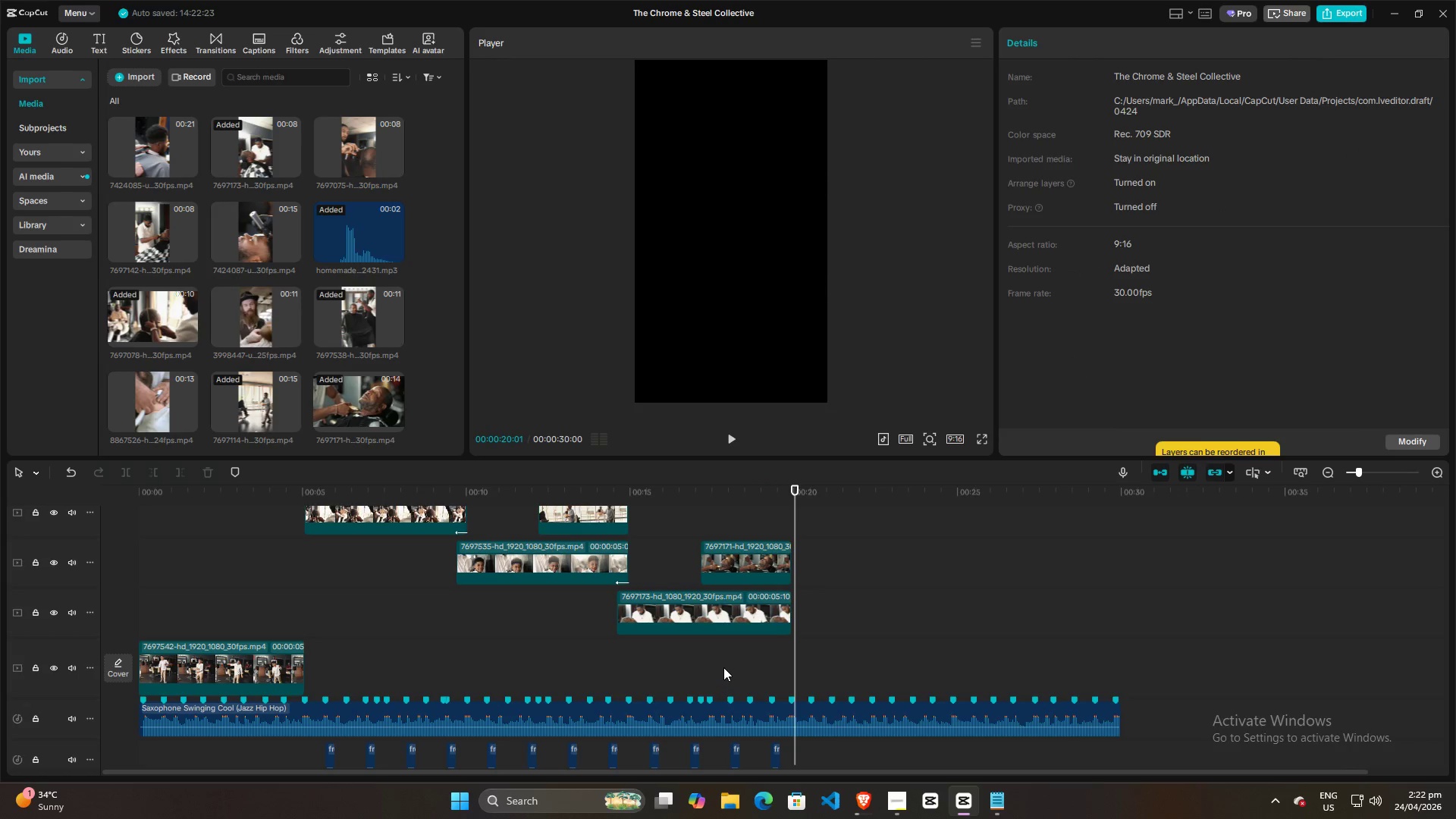 
hold_key(key=ControlLeft, duration=1.5)
scroll: coordinate [729, 660], scroll_direction: down, amount: 4.0
 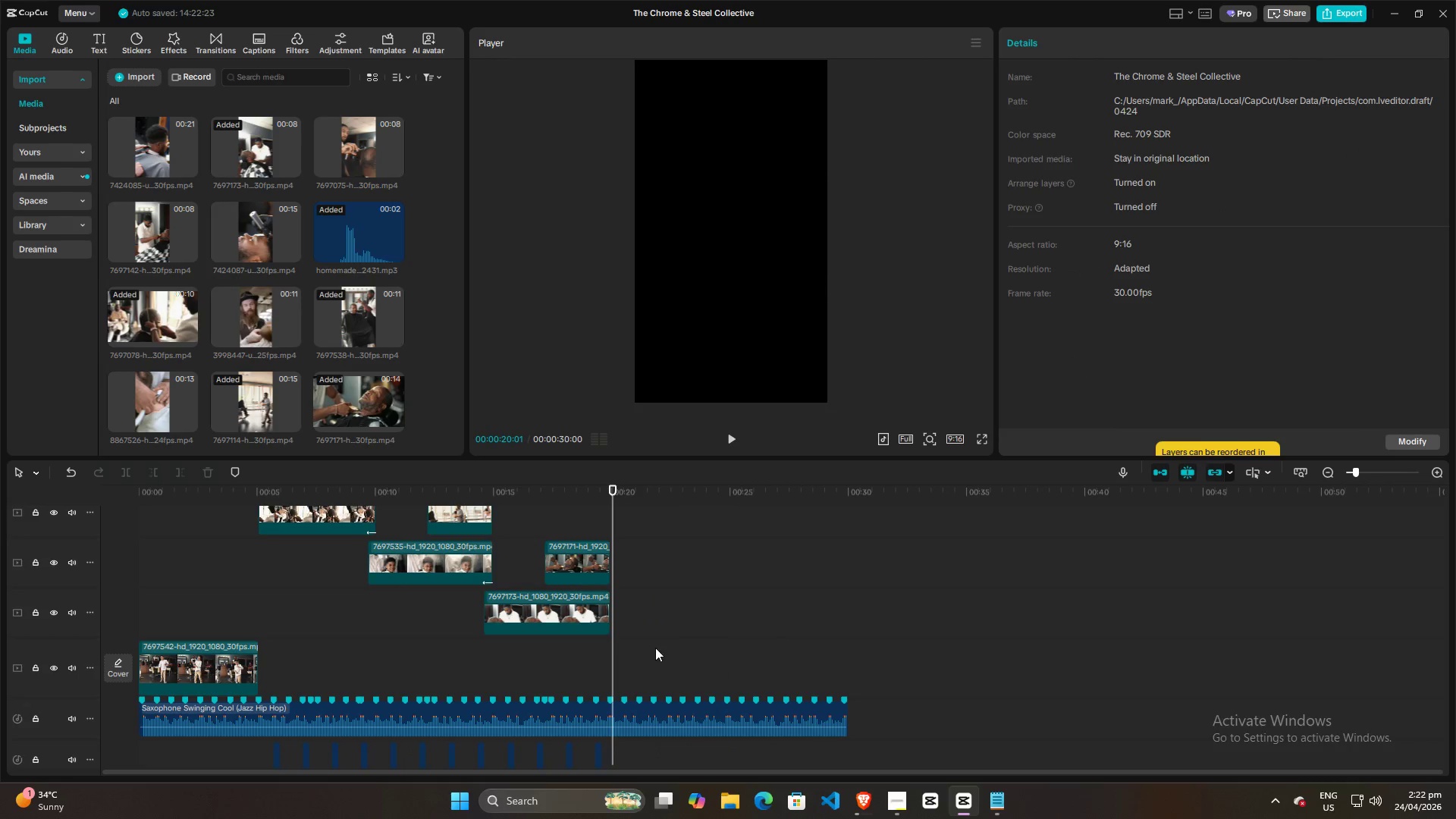 
scroll: coordinate [654, 648], scroll_direction: up, amount: 3.0
 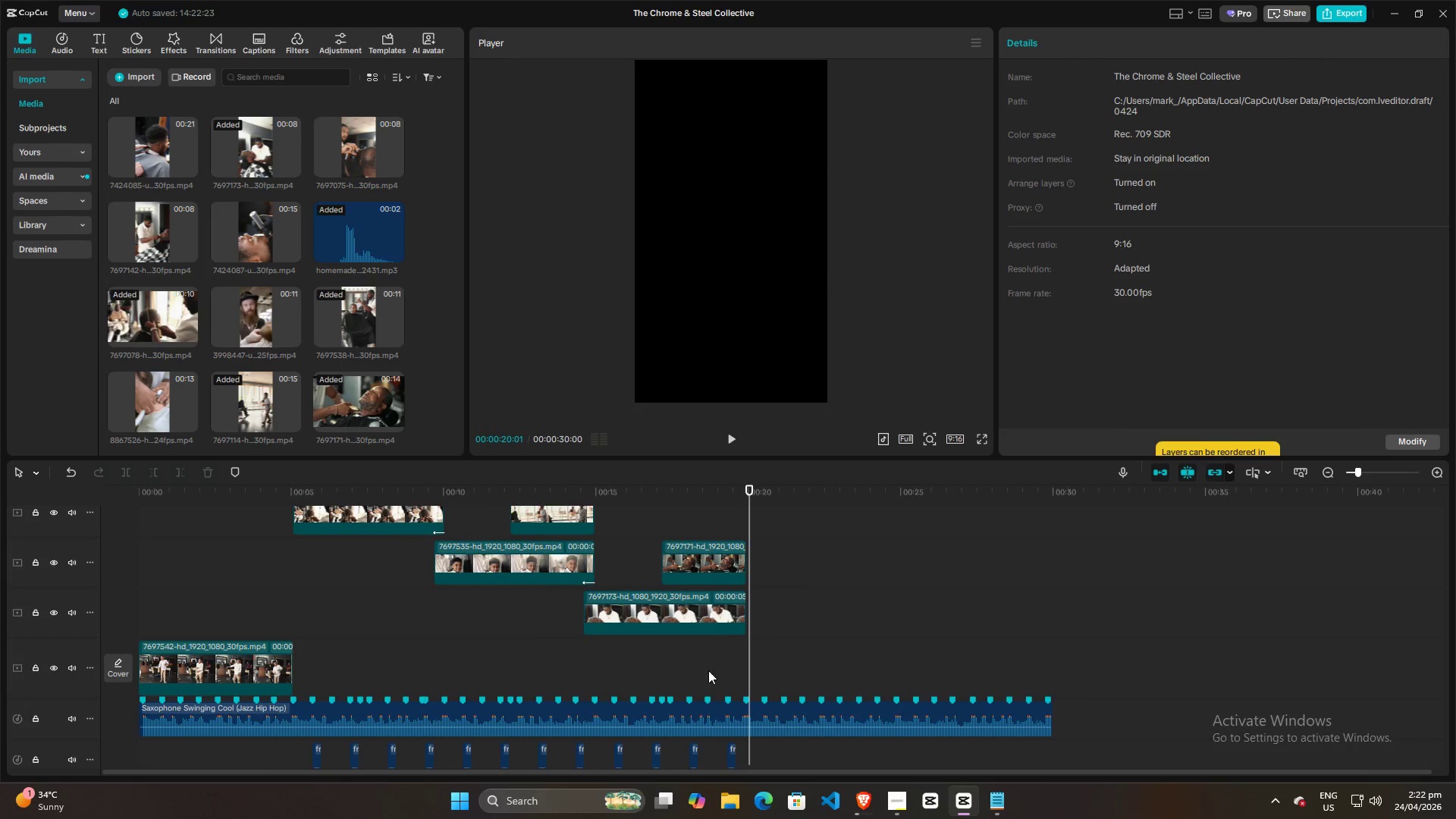 
hold_key(key=ControlLeft, duration=1.17)
scroll: coordinate [711, 670], scroll_direction: up, amount: 4.0
 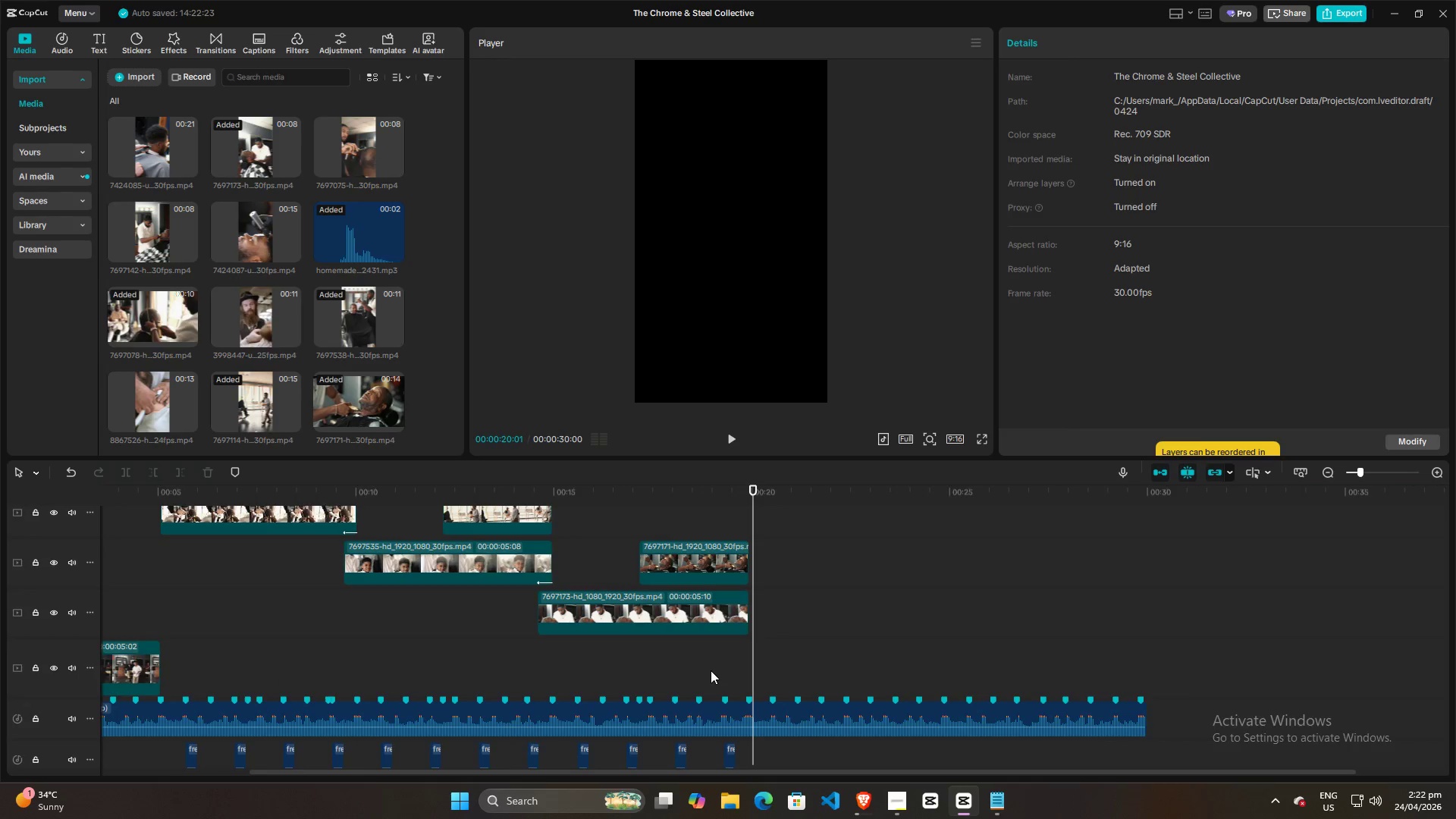 
scroll: coordinate [711, 670], scroll_direction: down, amount: 1.0
 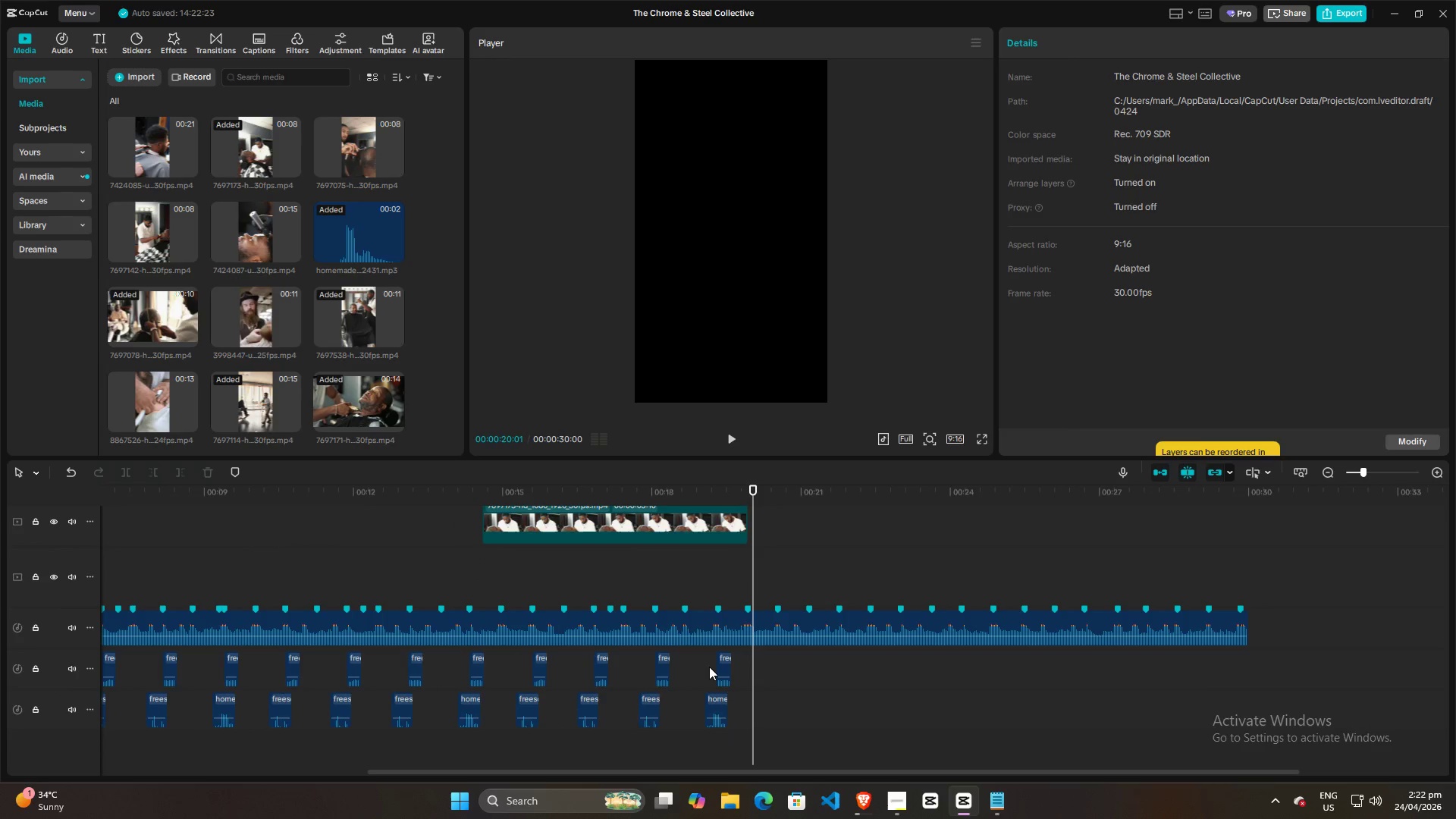 
wait(5.85)
 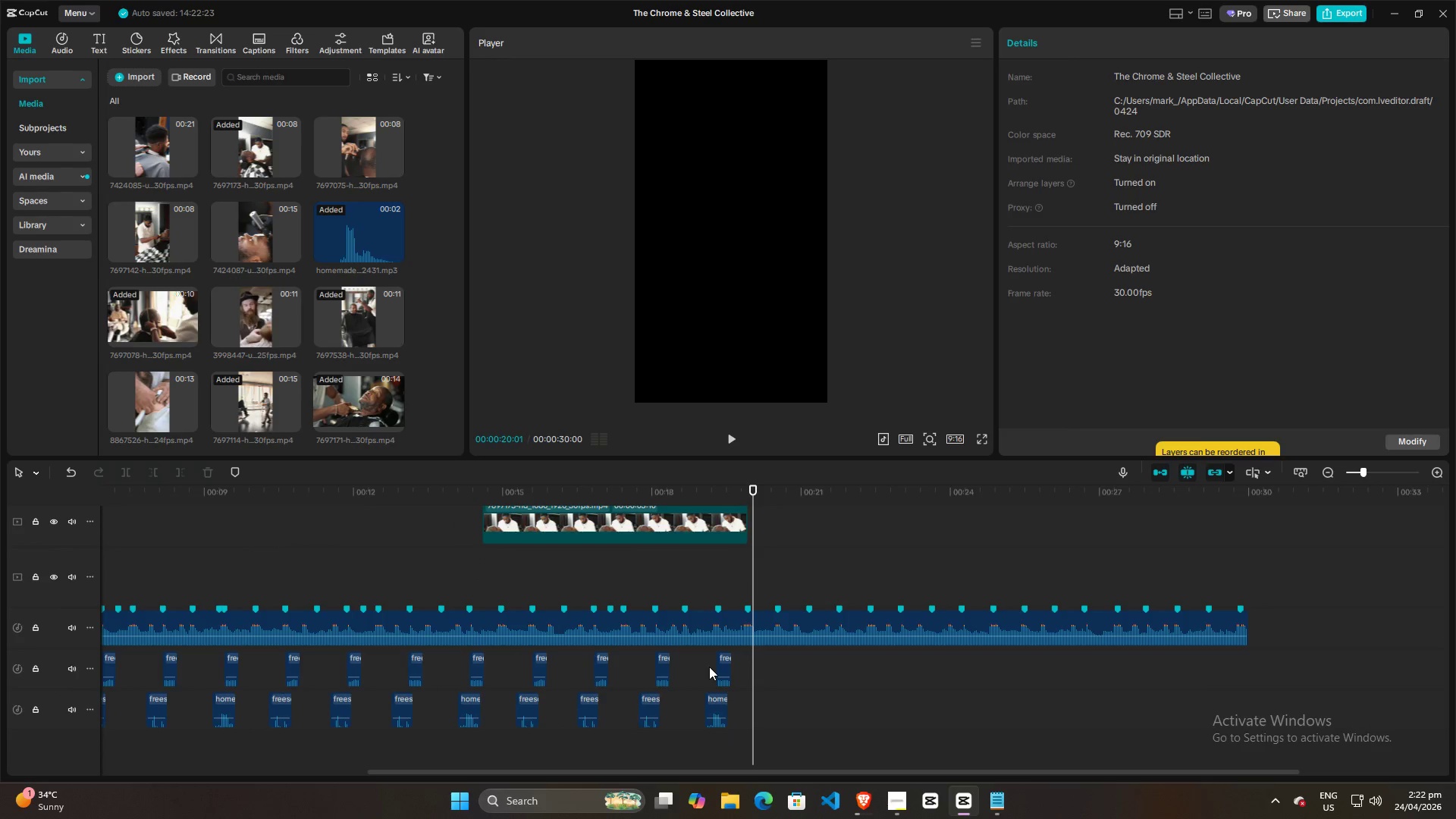 
scroll: coordinate [434, 350], scroll_direction: down, amount: 4.0
 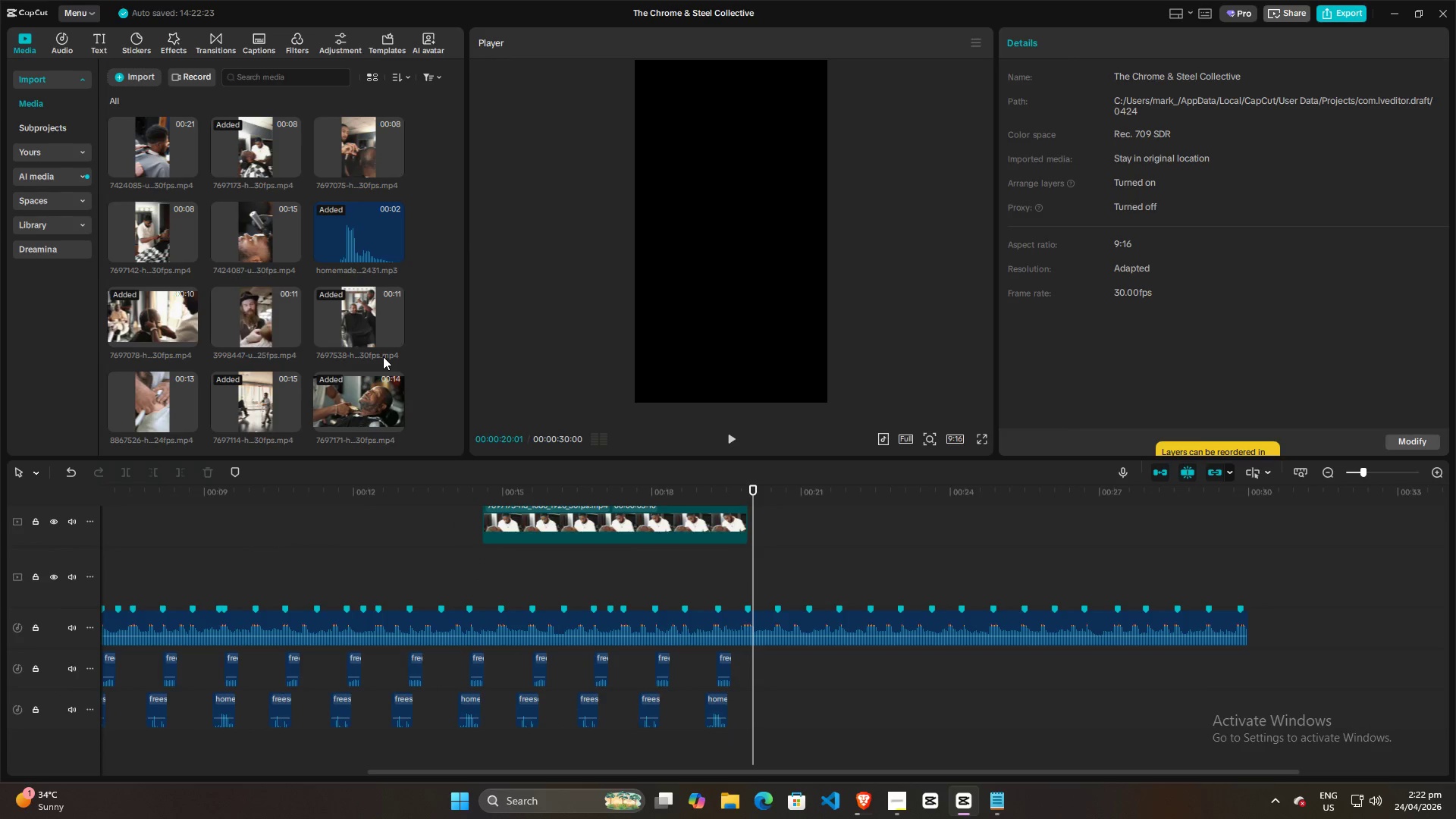 
key(Alt+AltLeft)
 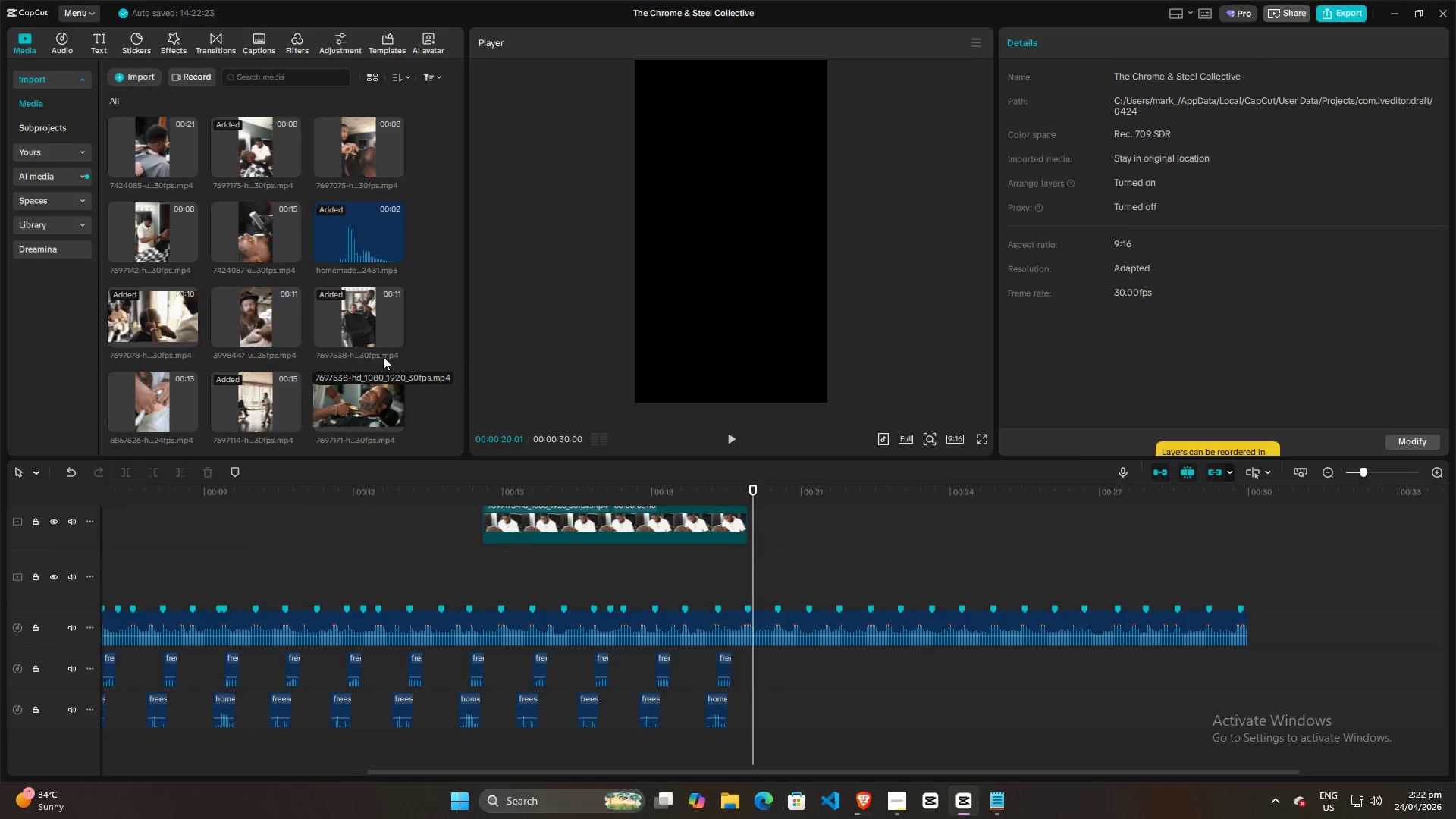 
key(Tab)
 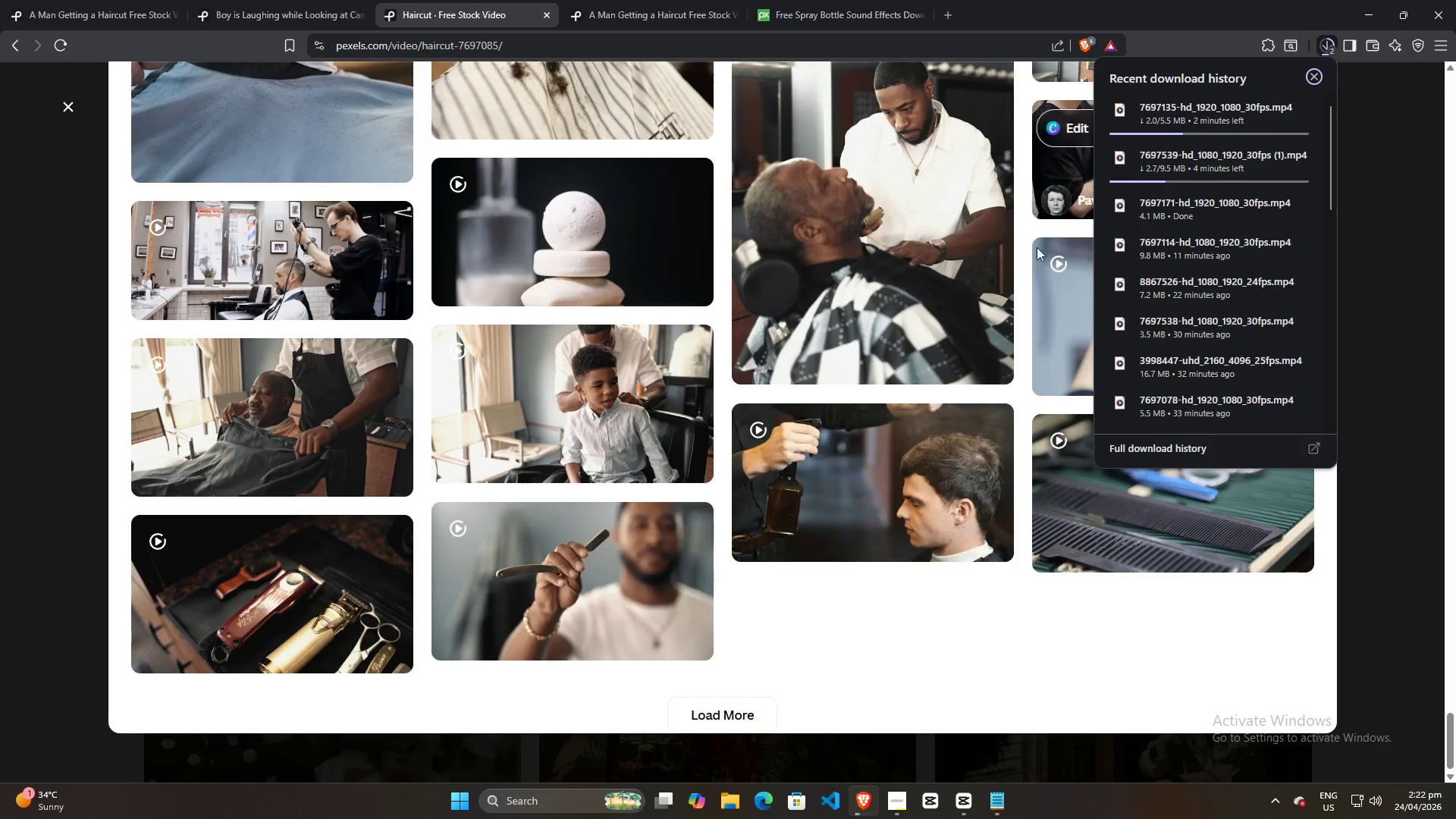 
left_click([1042, 633])
 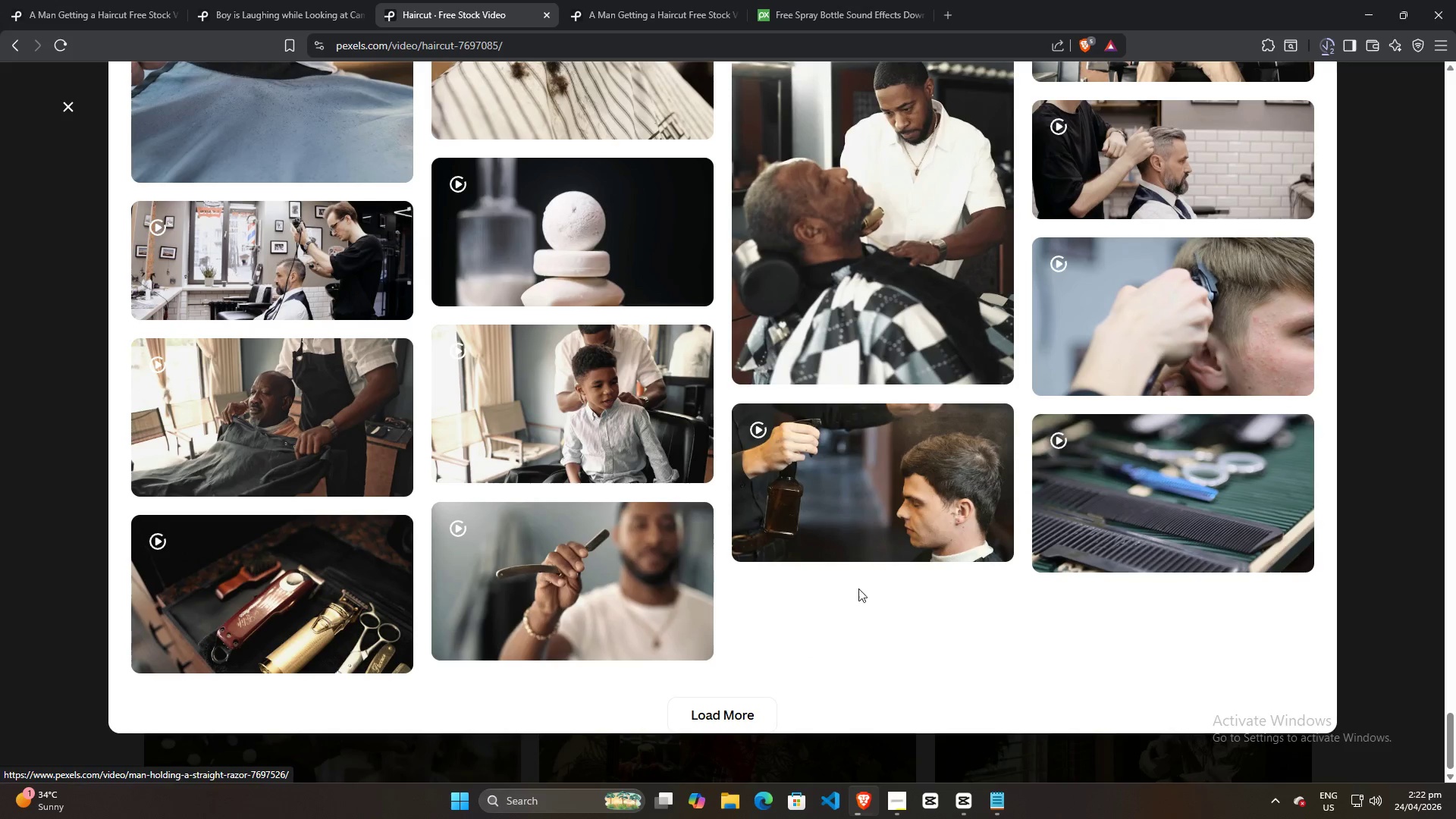 
scroll: coordinate [473, 396], scroll_direction: up, amount: 31.0
 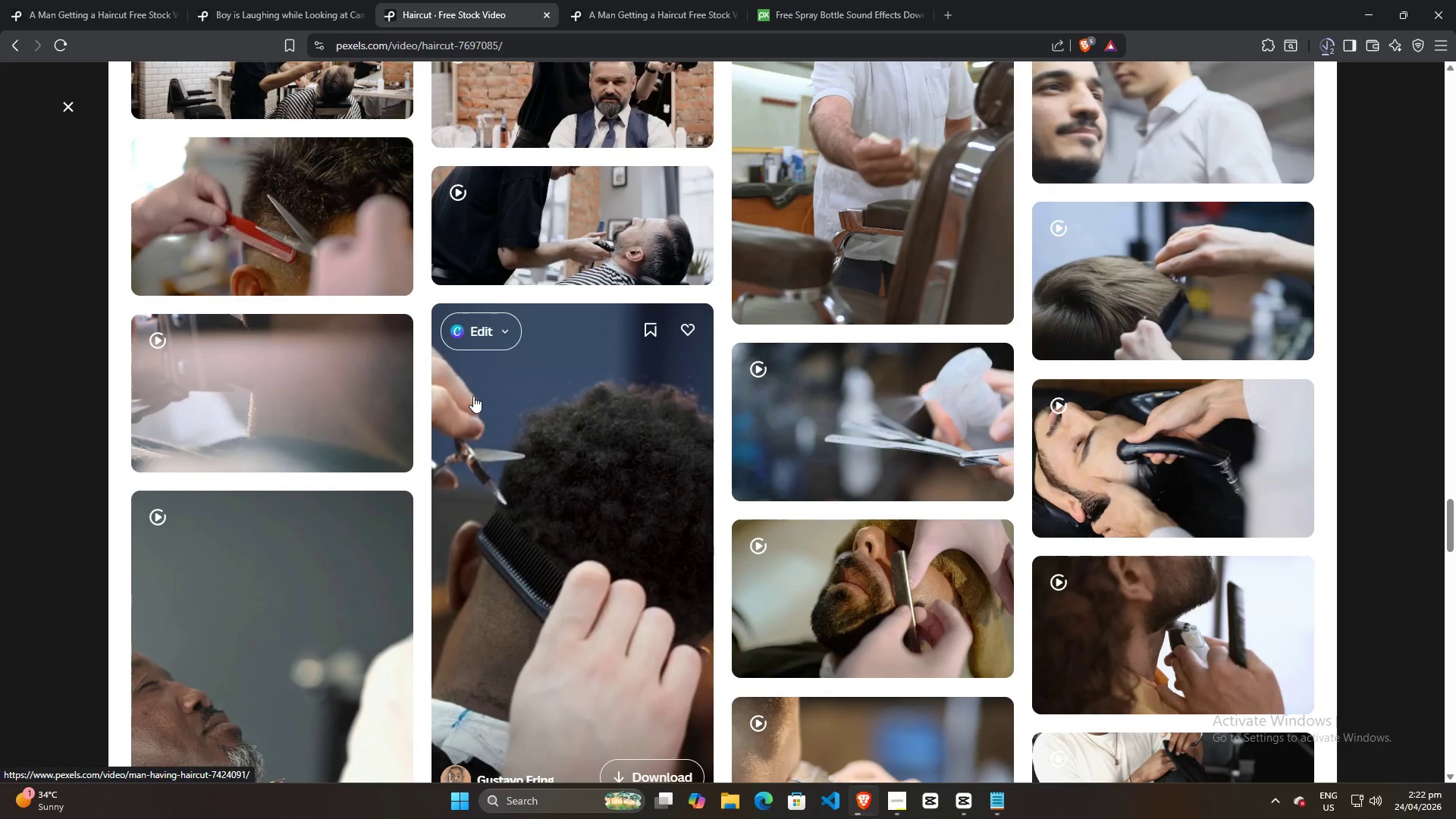 
scroll: coordinate [473, 396], scroll_direction: up, amount: 26.0
 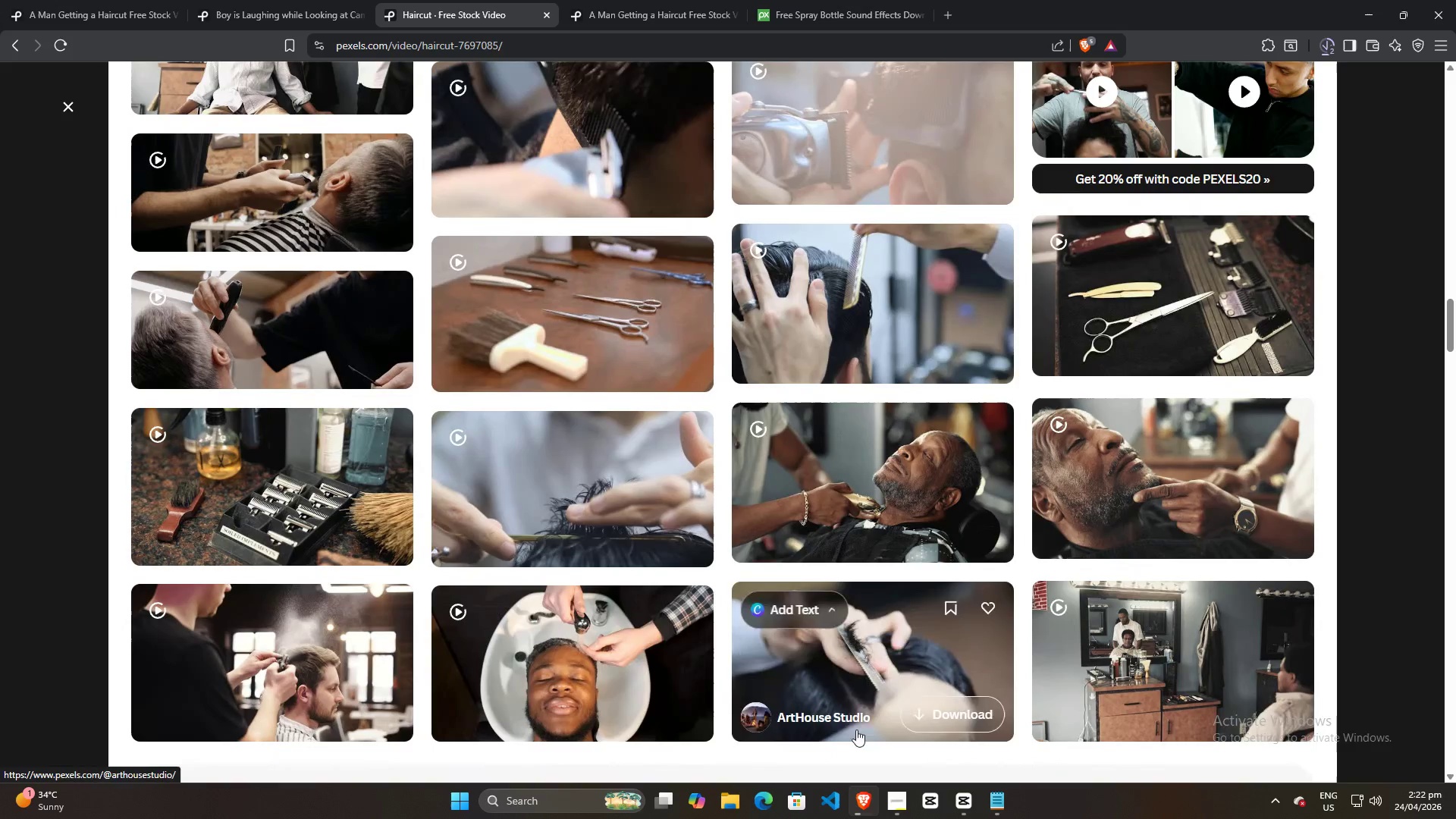 
left_click([904, 802])